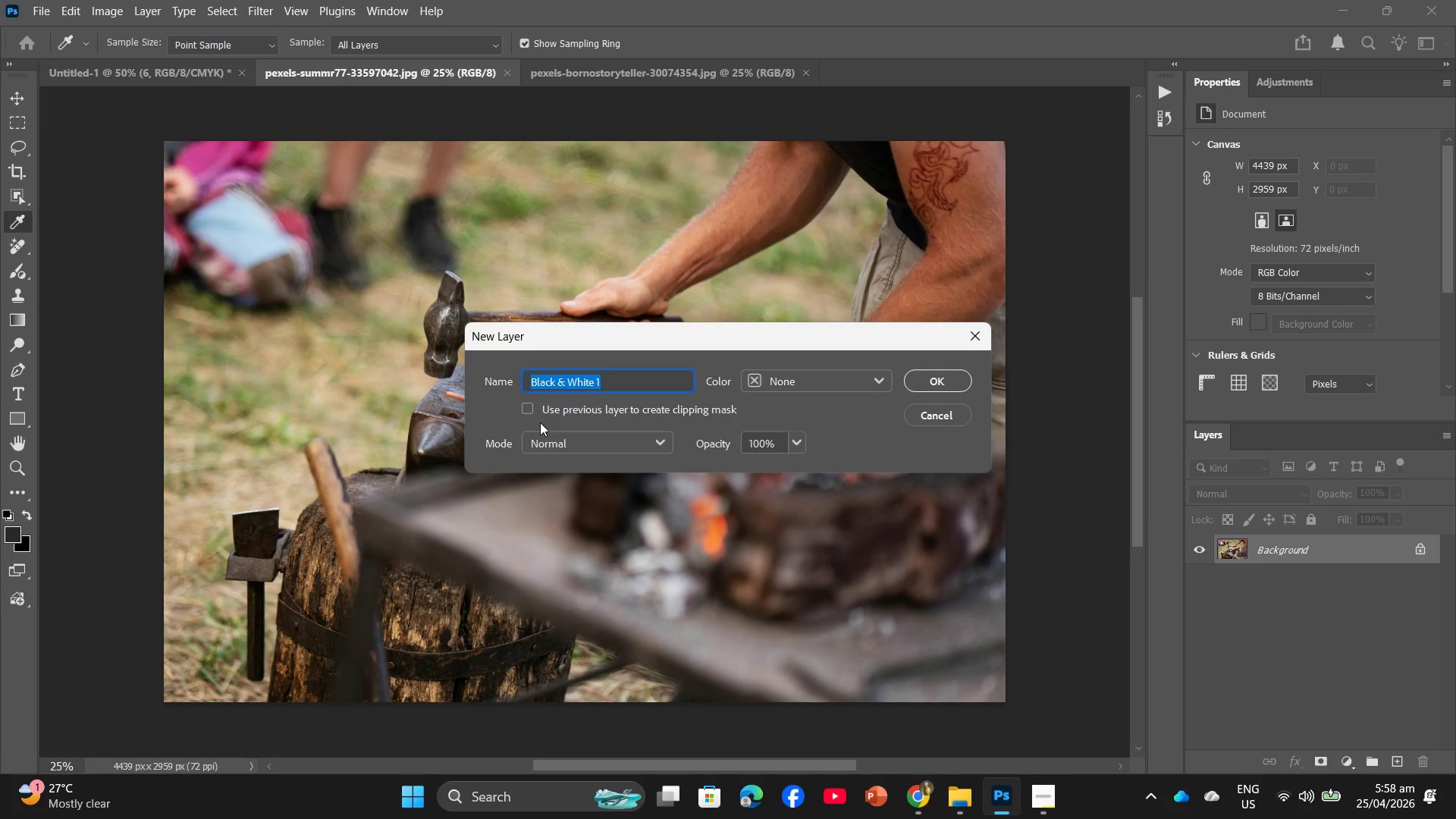 
left_click([530, 414])
 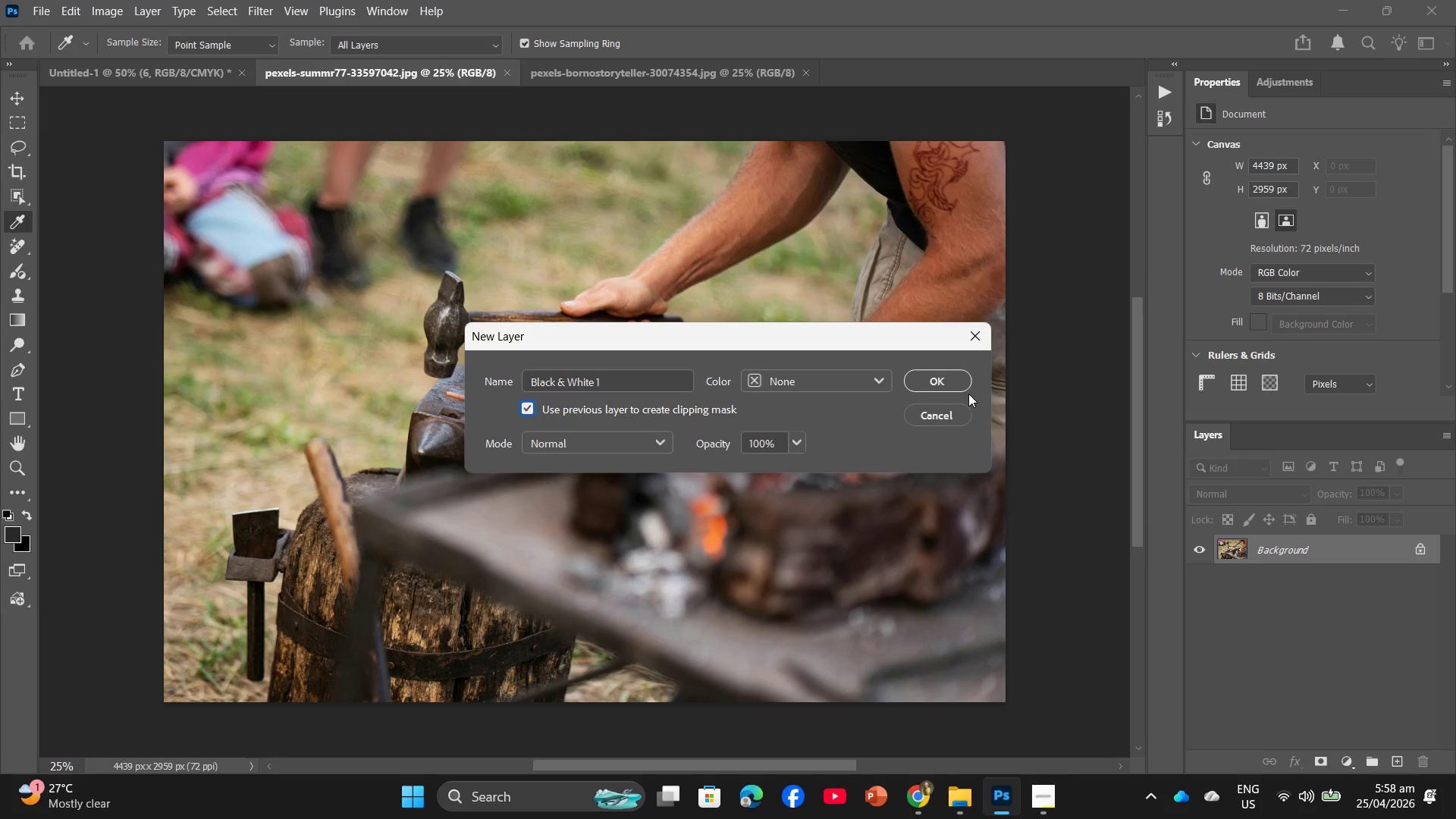 
double_click([961, 390])
 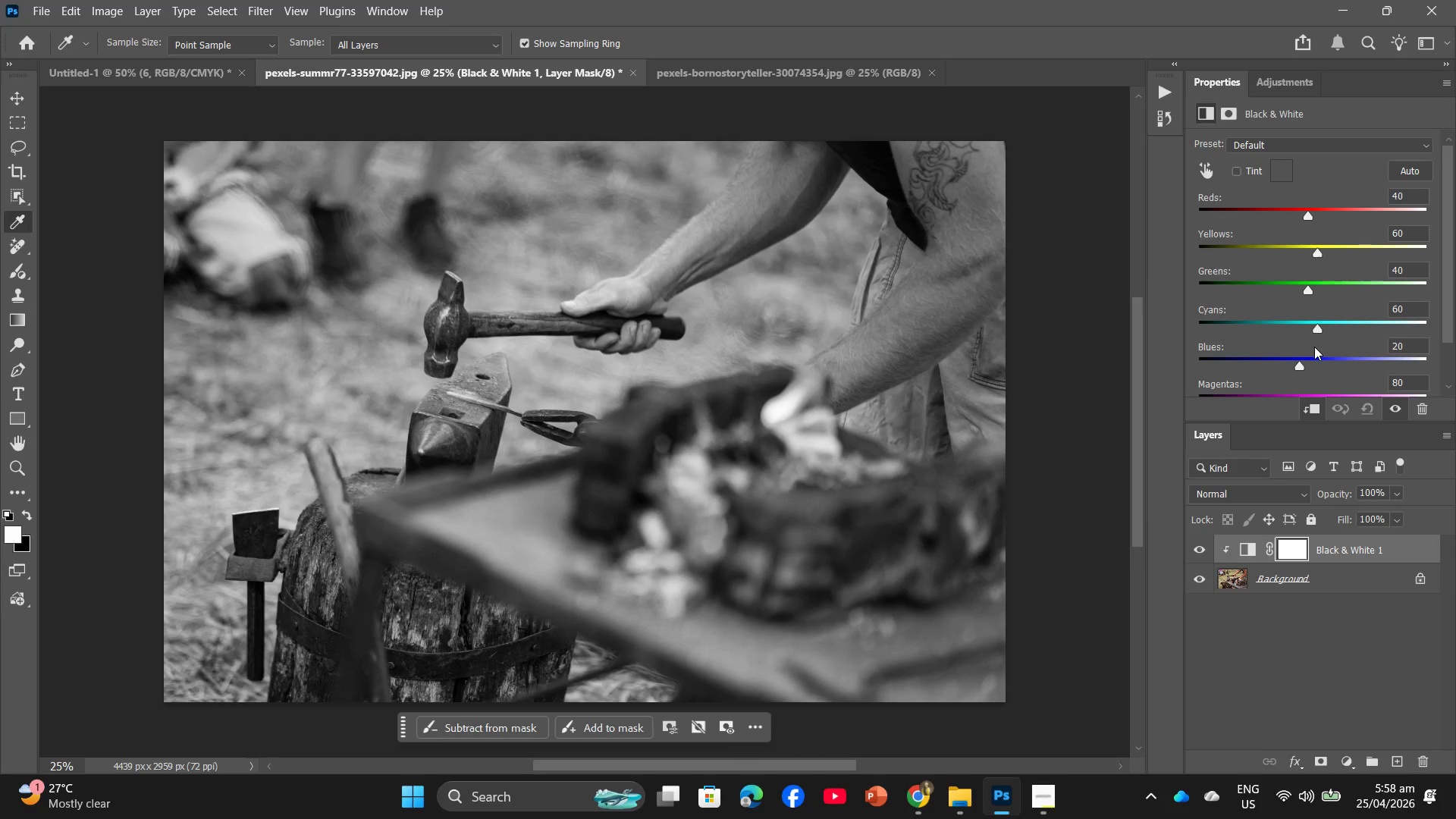 
wait(10.02)
 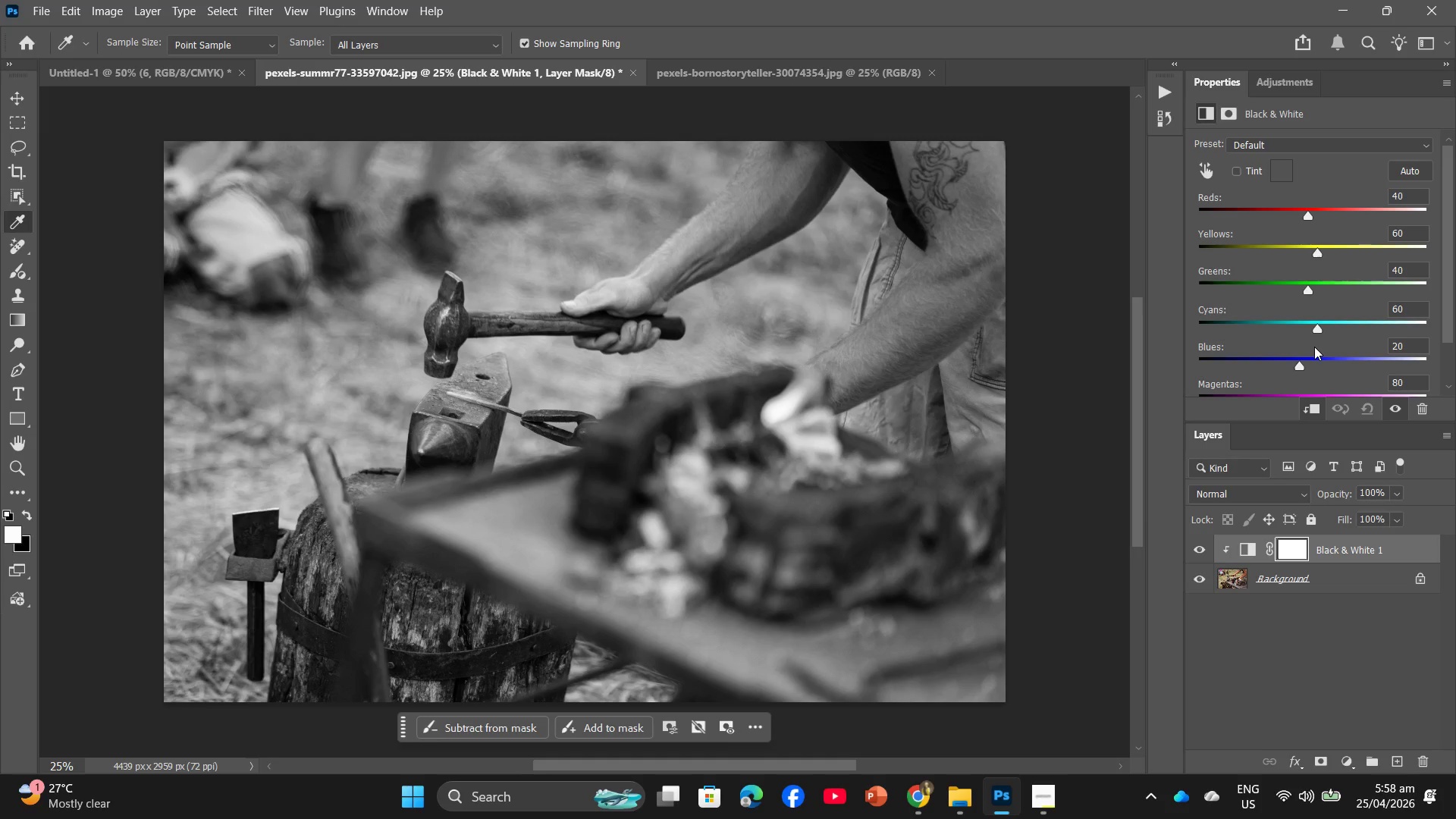 
left_click_drag(start_coordinate=[1410, 273], to_coordinate=[1332, 273])
 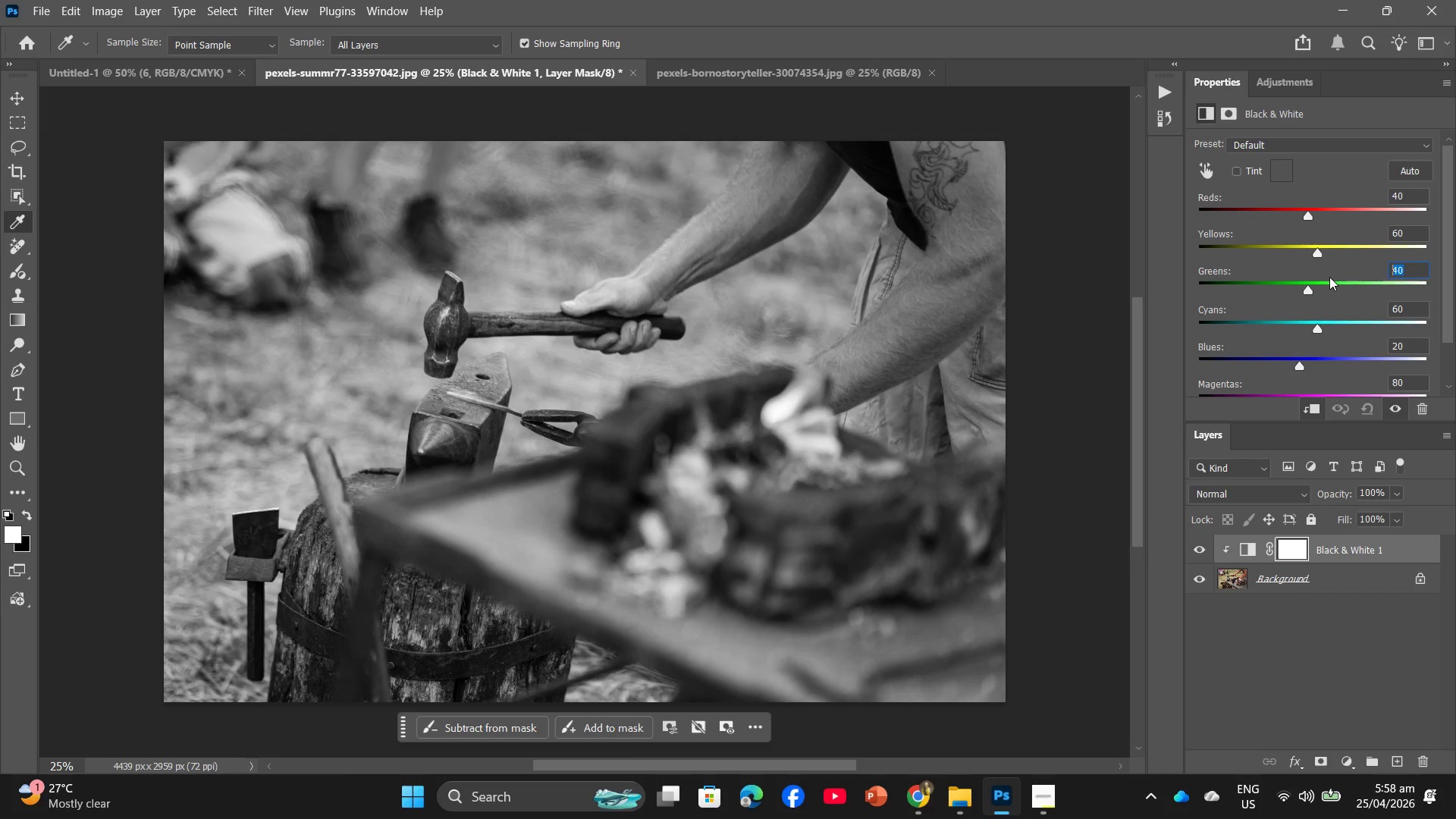 
key(Numpad2)
 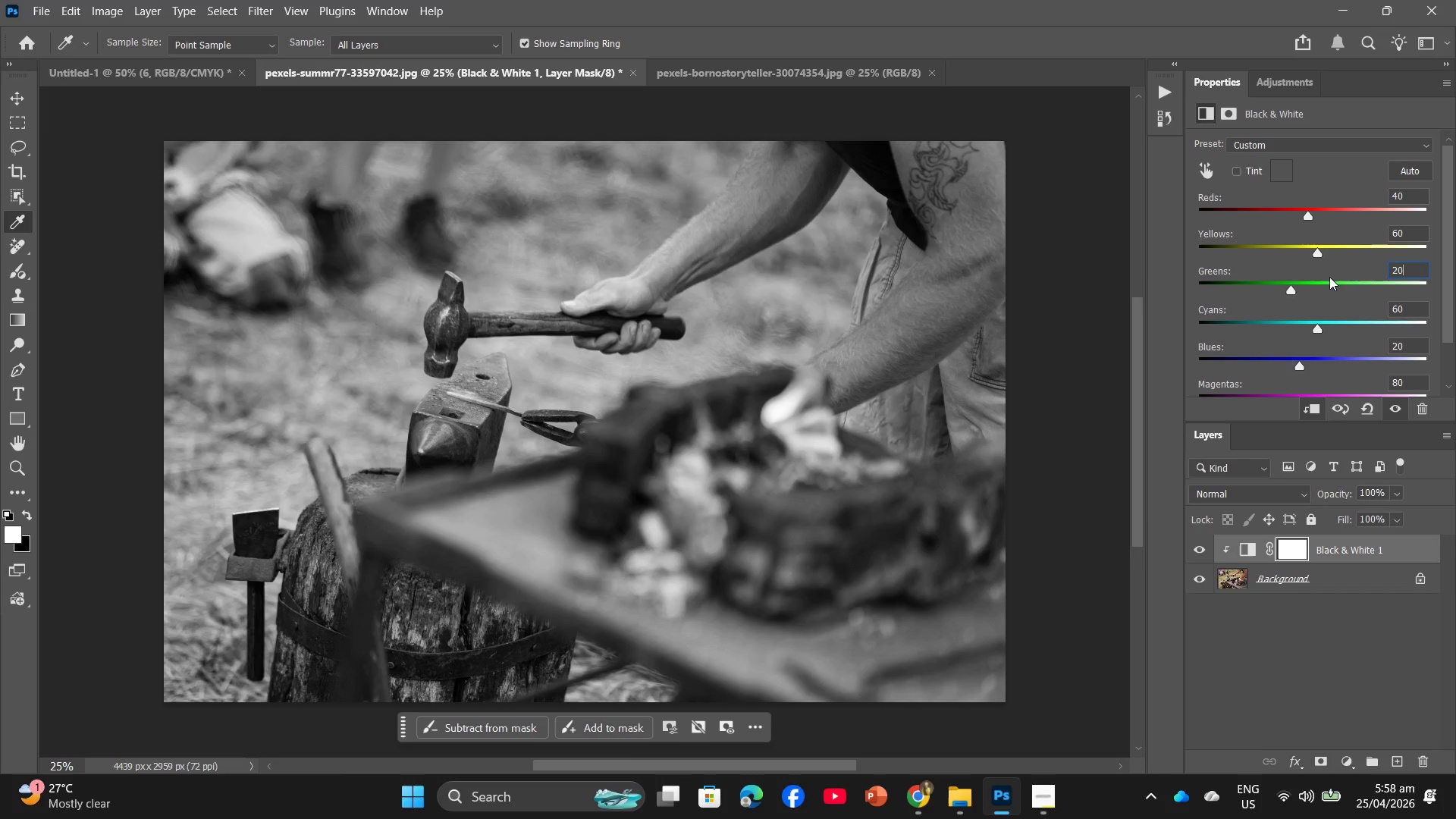 
key(Numpad0)
 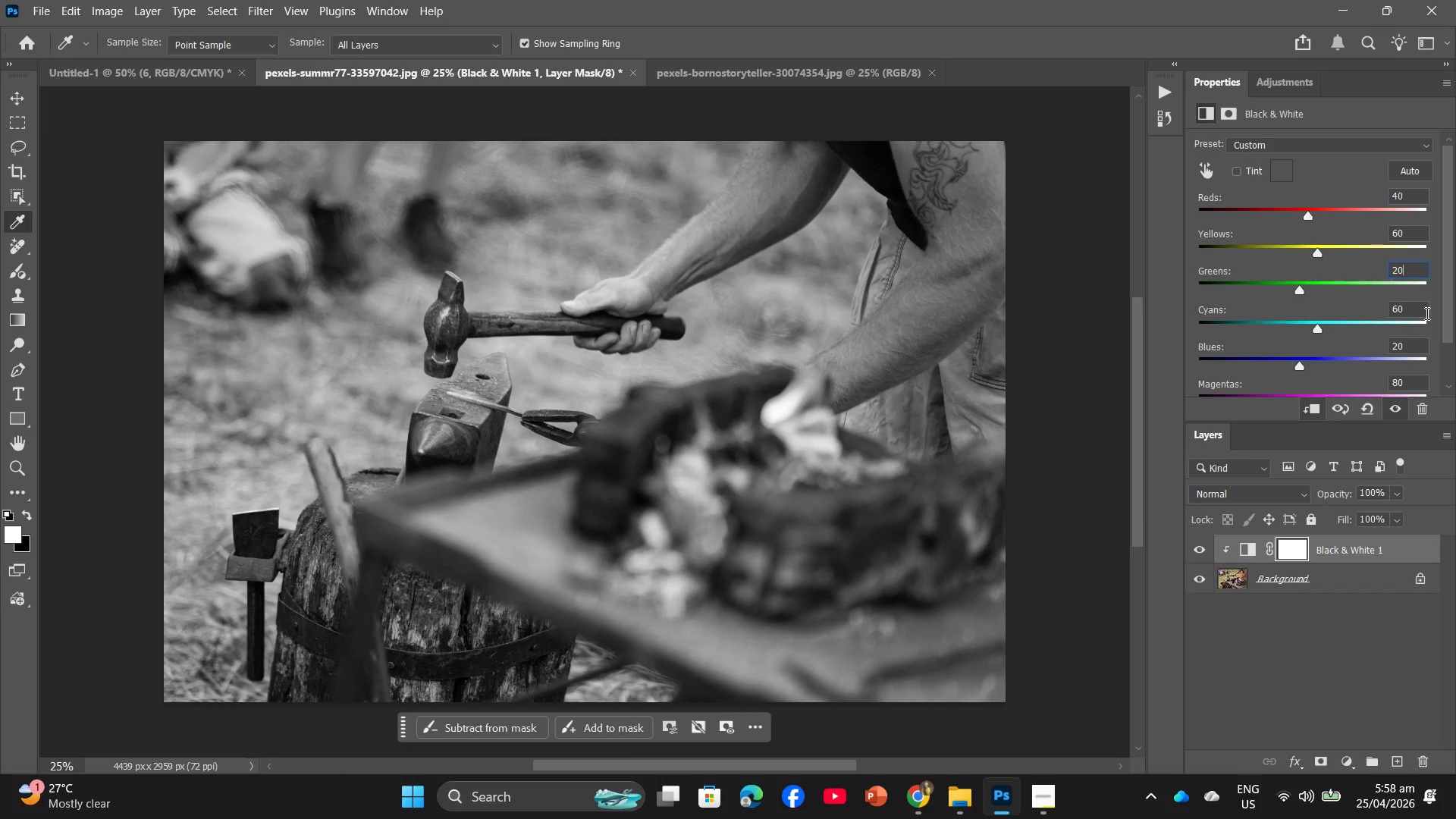 
left_click_drag(start_coordinate=[1426, 313], to_coordinate=[1369, 316])
 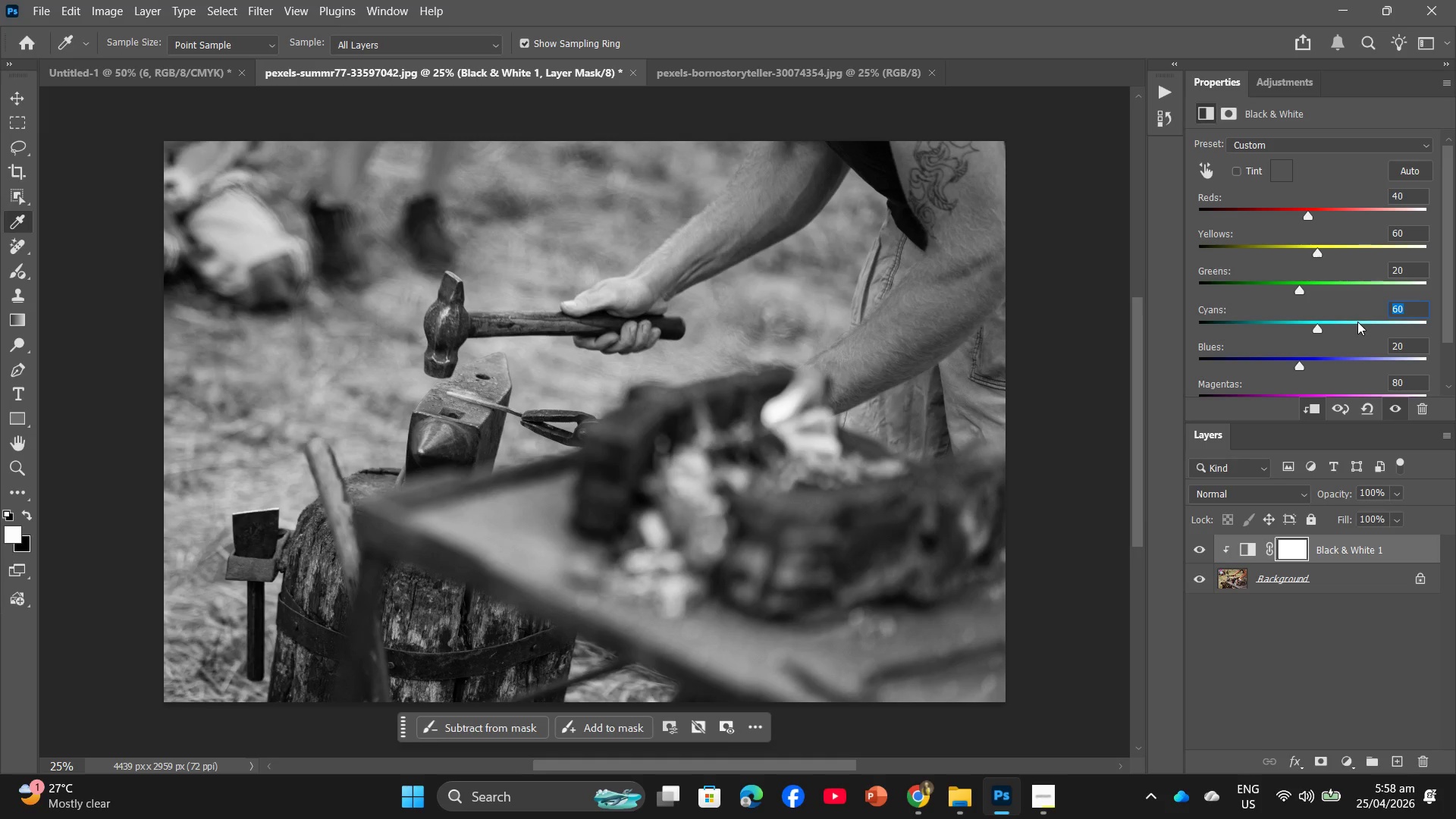 
key(Numpad3)
 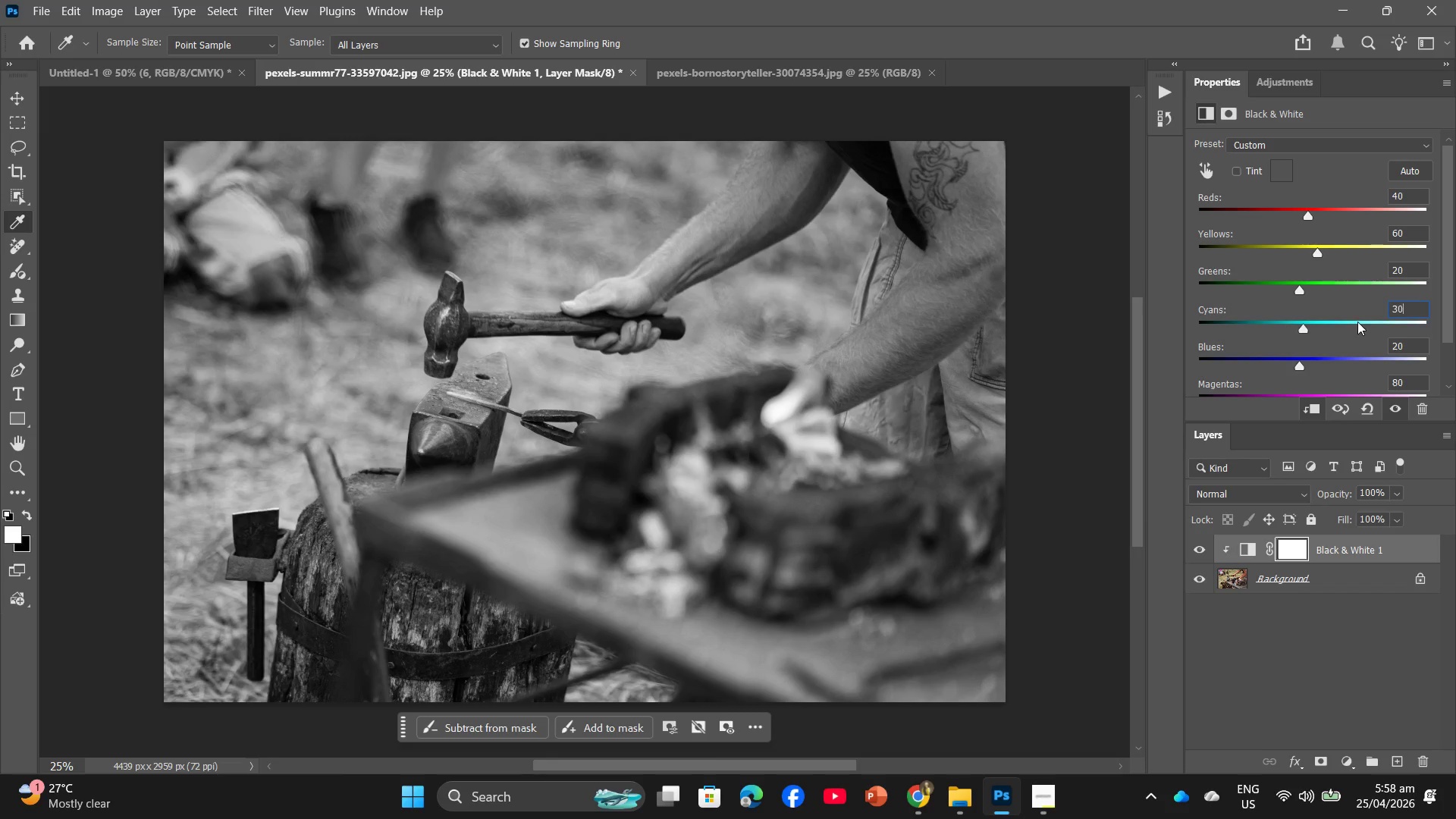 
key(Numpad0)
 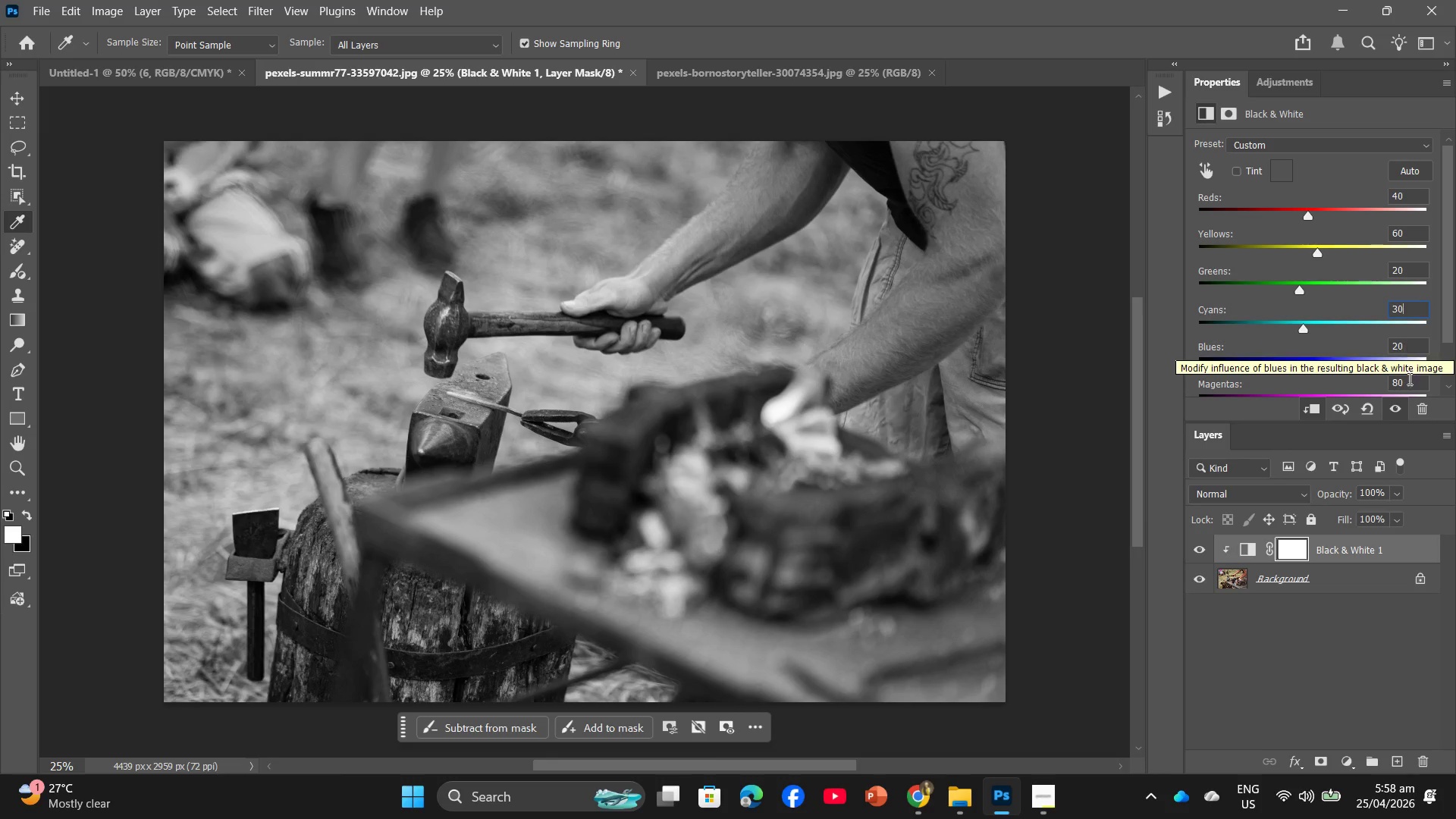 
left_click_drag(start_coordinate=[1409, 378], to_coordinate=[1367, 381])
 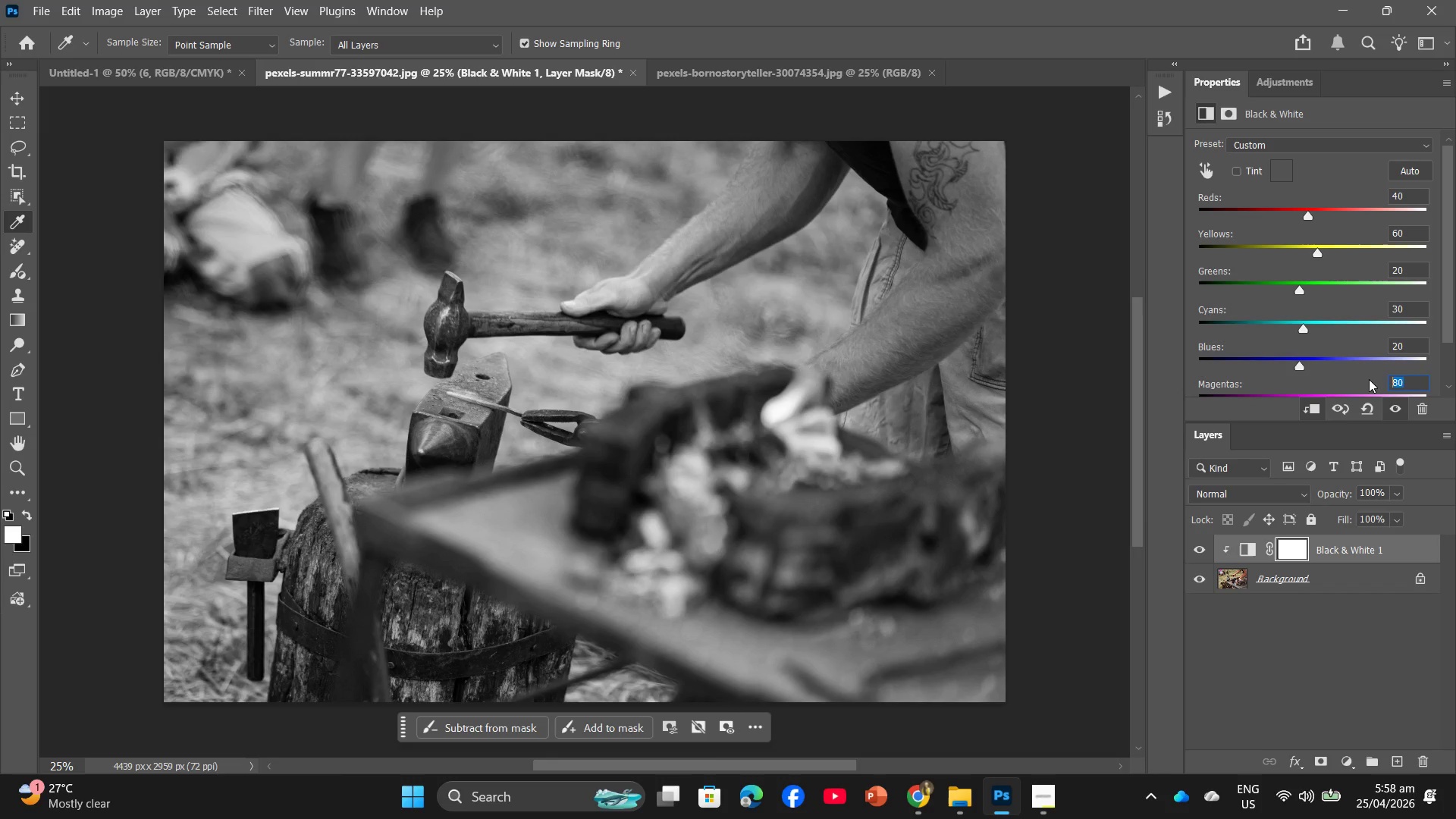 
key(Numpad4)
 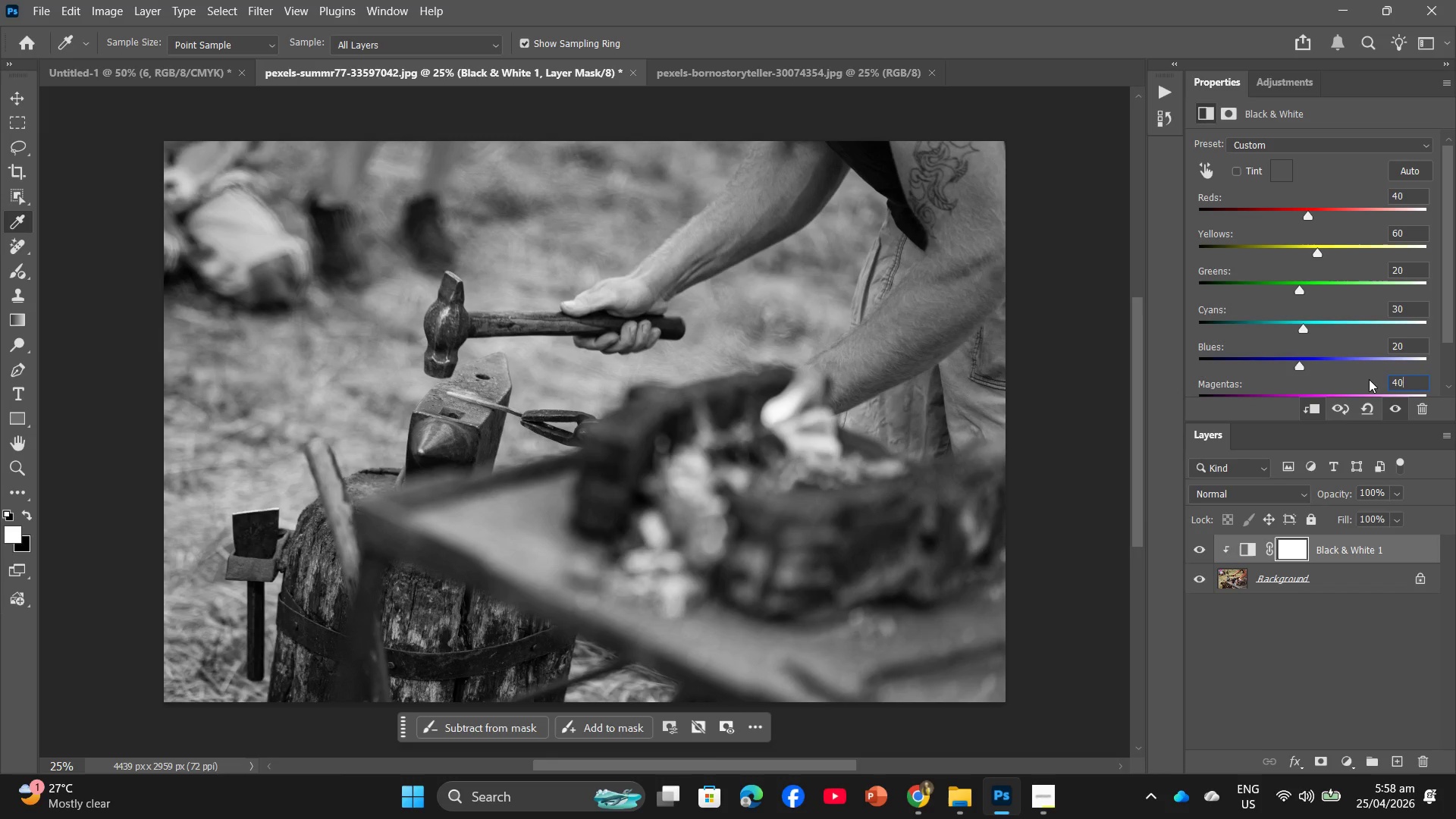 
key(Numpad0)
 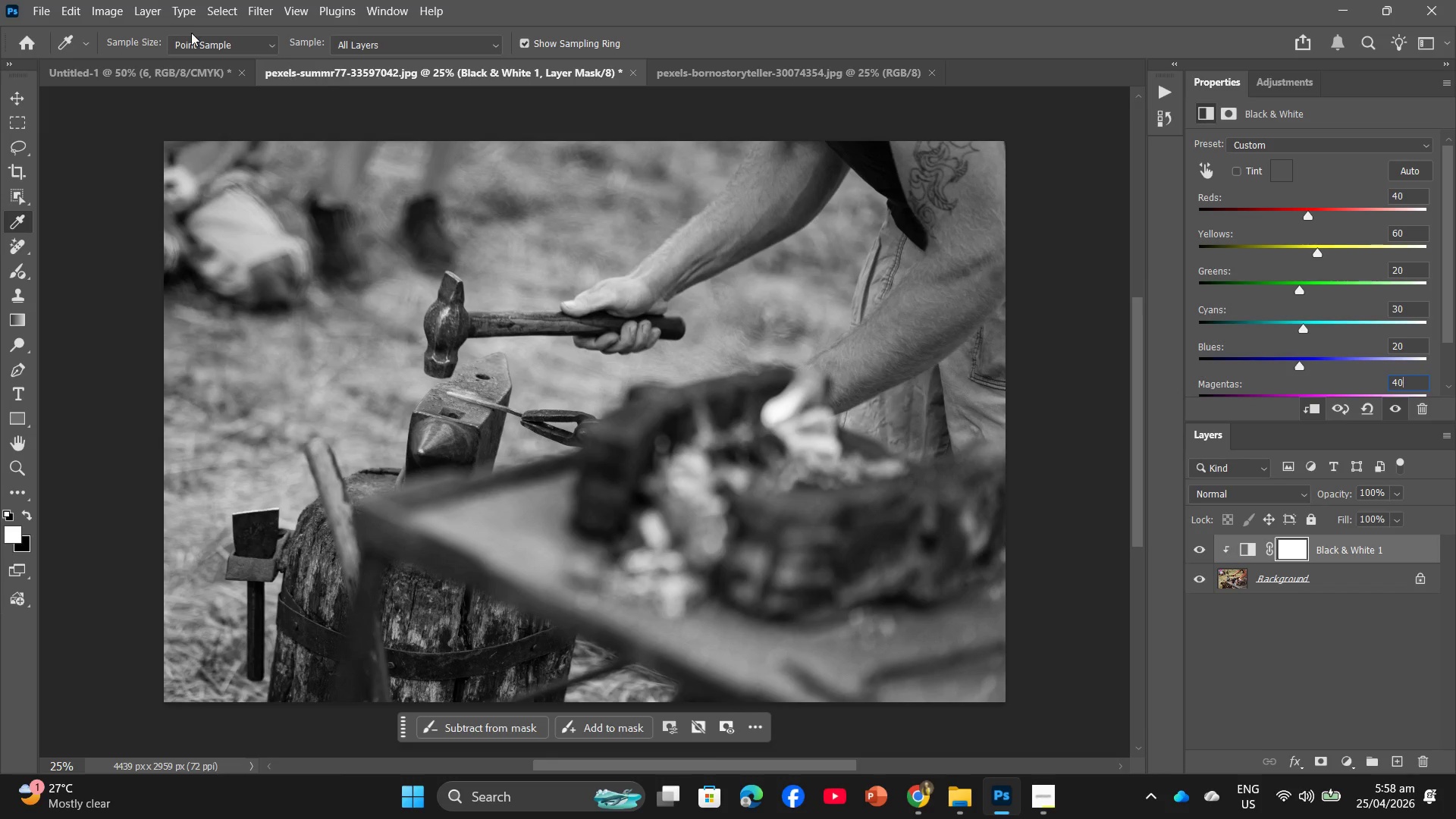 
left_click([131, 0])
 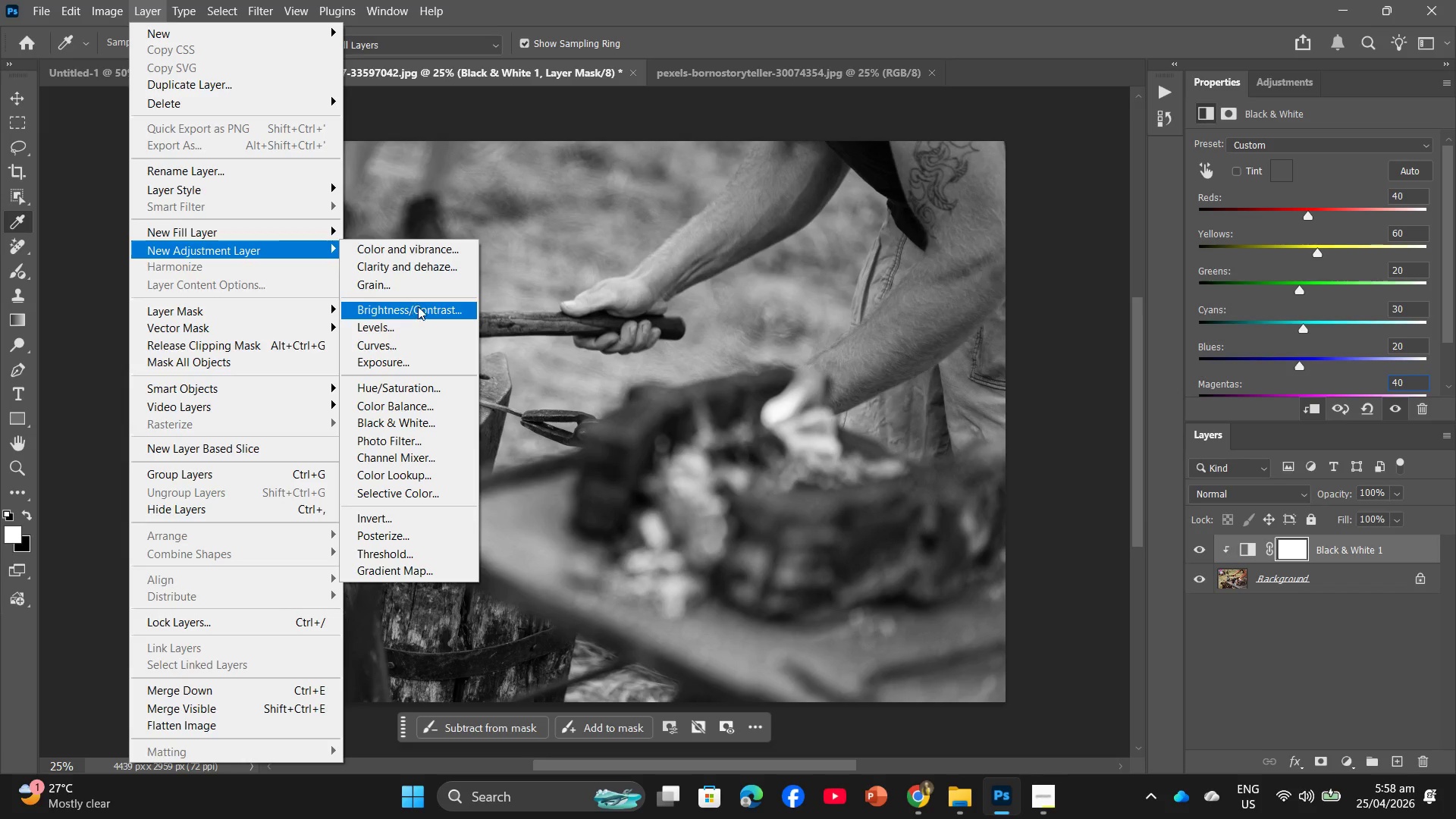 
left_click([420, 347])
 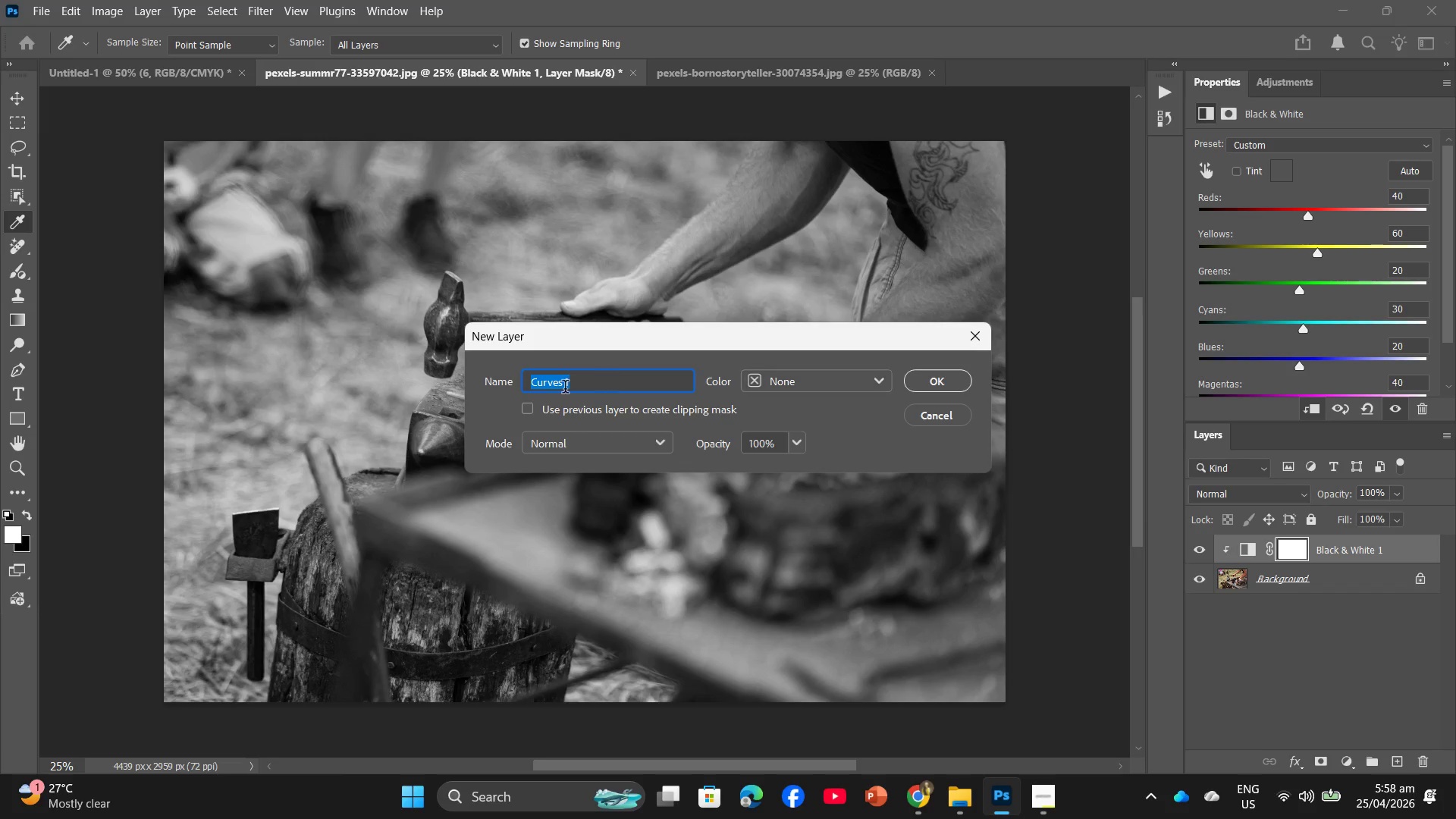 
left_click([522, 403])
 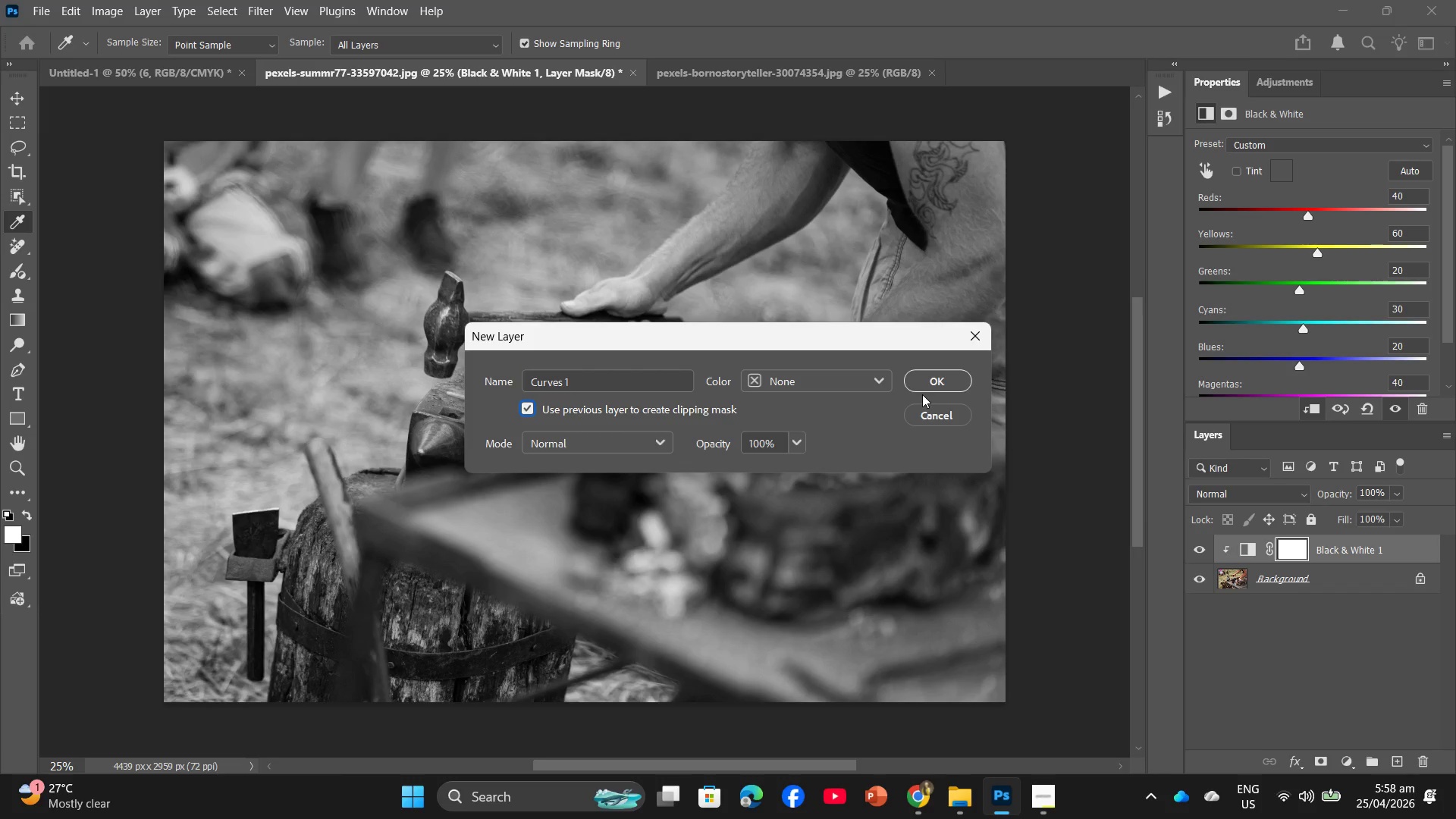 
double_click([932, 388])
 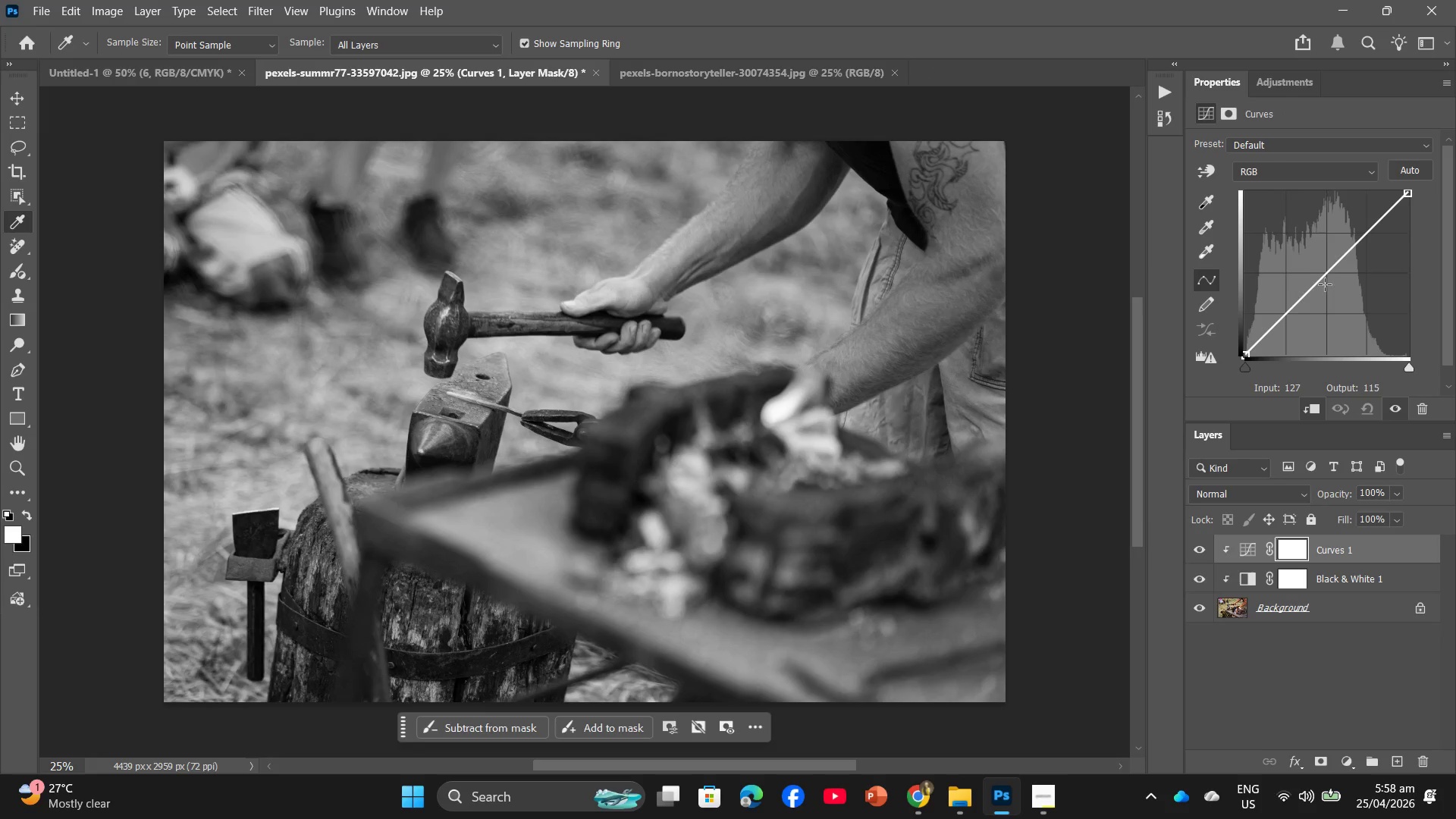 
left_click([1326, 287])
 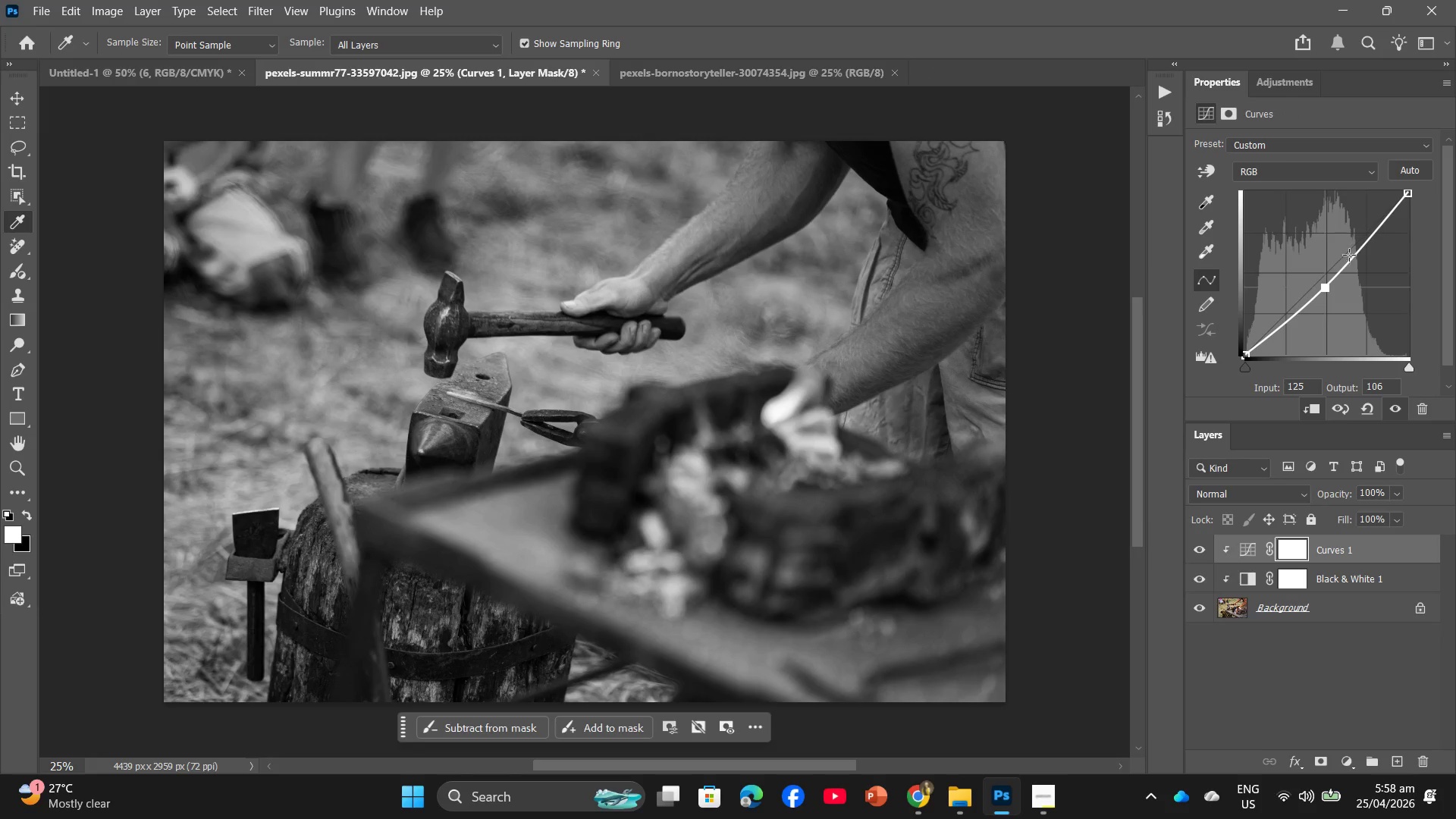 
left_click([1349, 253])
 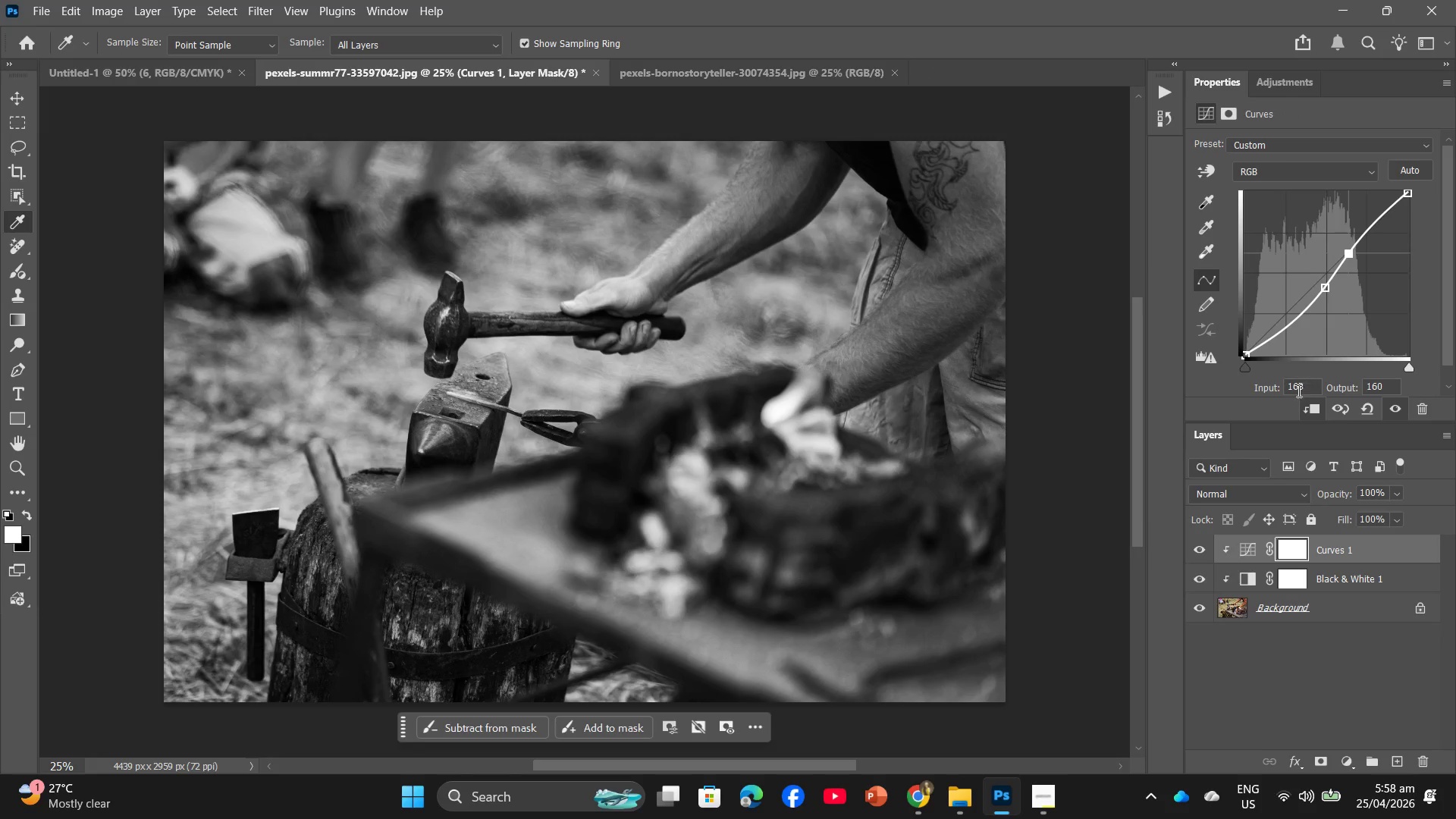 
left_click_drag(start_coordinate=[1308, 386], to_coordinate=[1294, 394])
 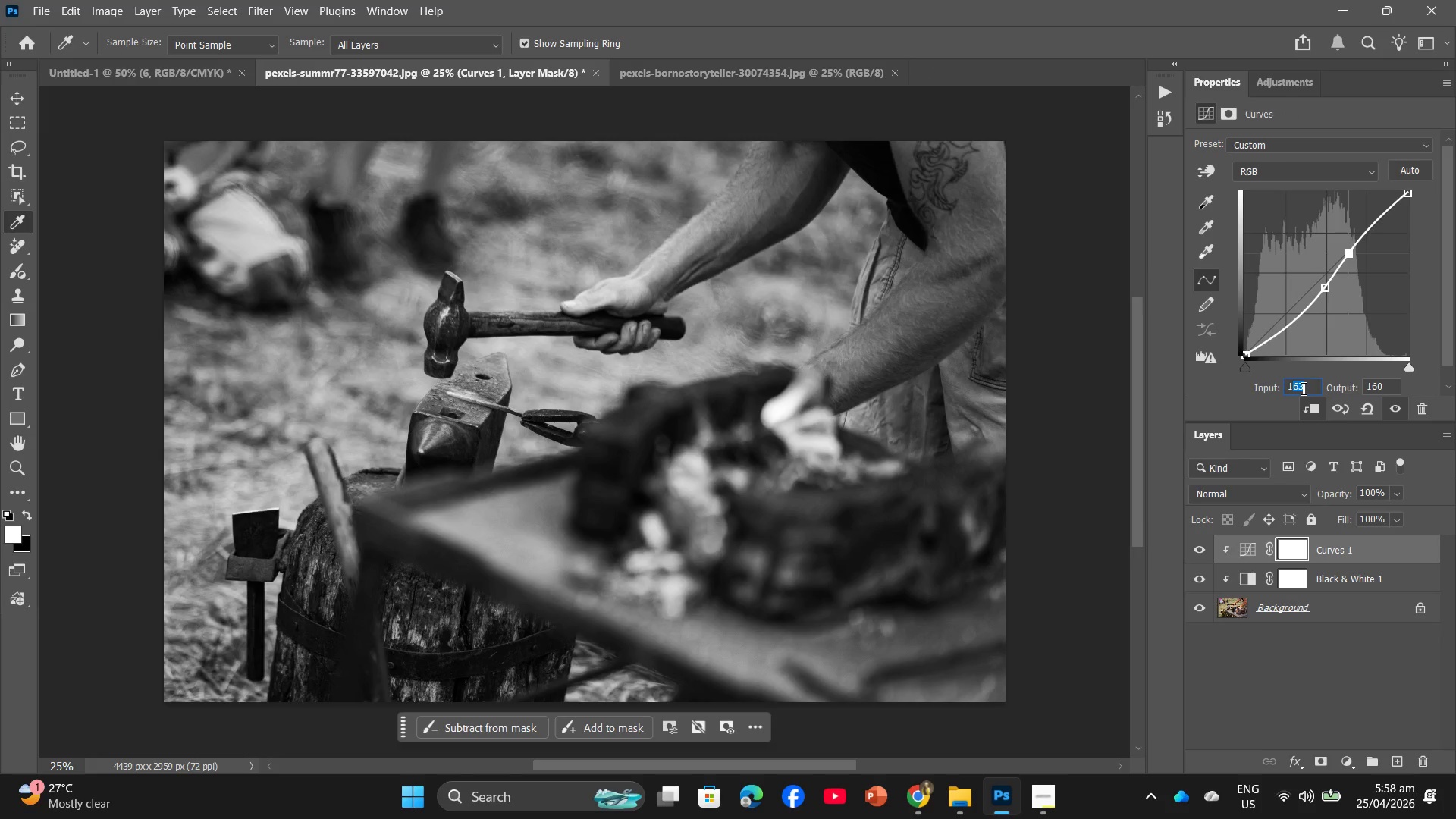 
key(Numpad5)
 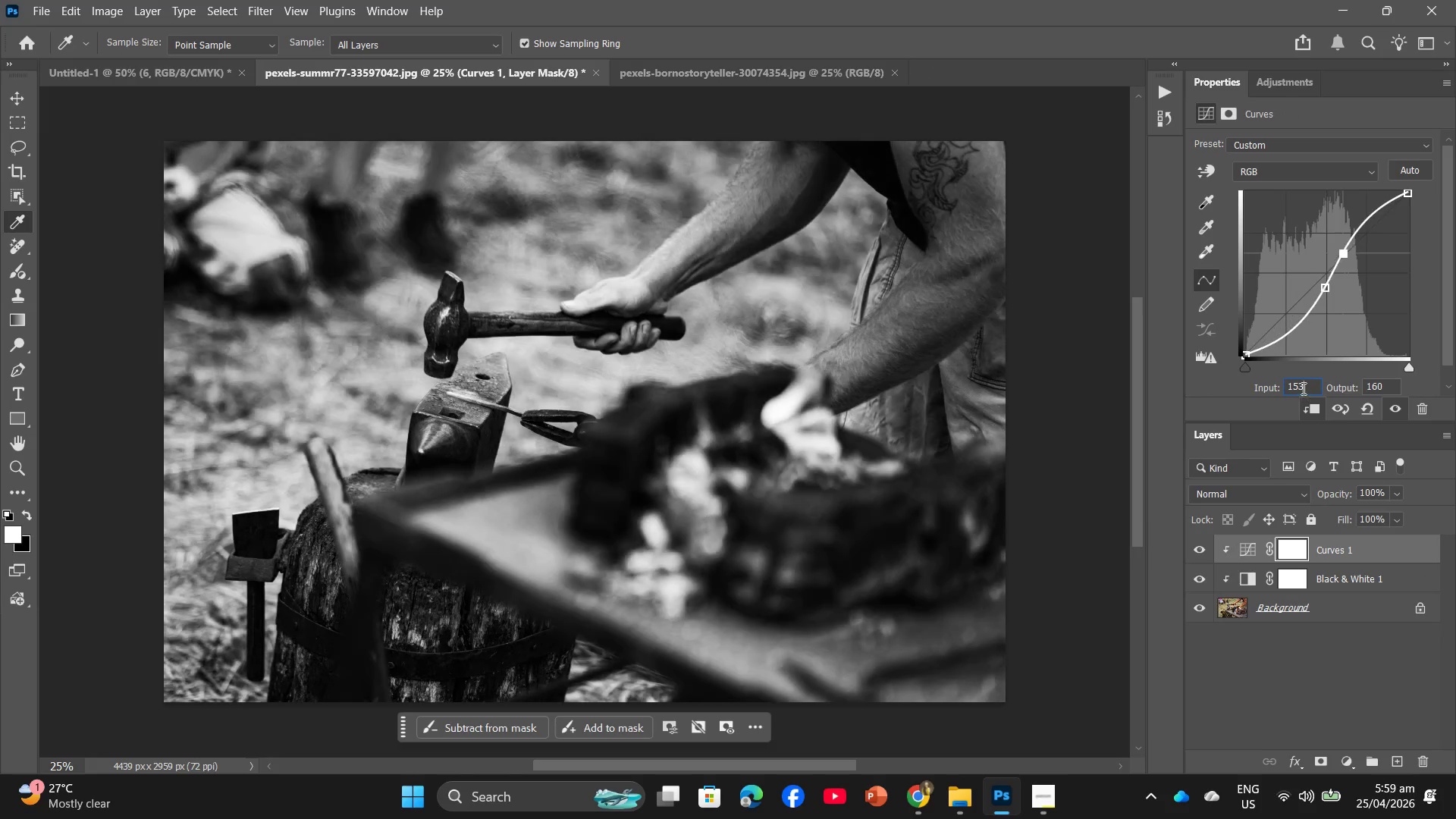 
key(Numpad3)
 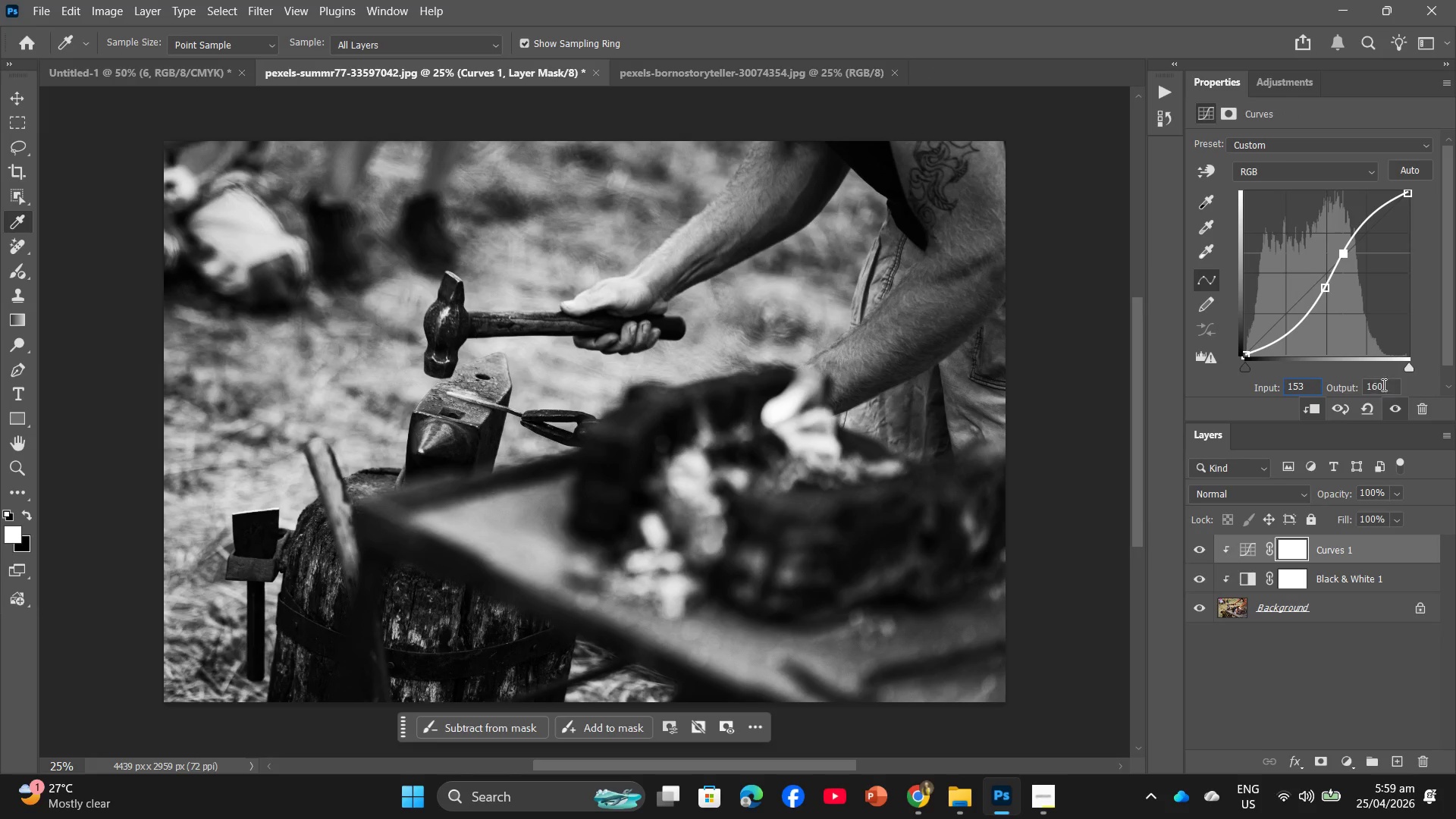 
left_click_drag(start_coordinate=[1402, 388], to_coordinate=[1382, 391])
 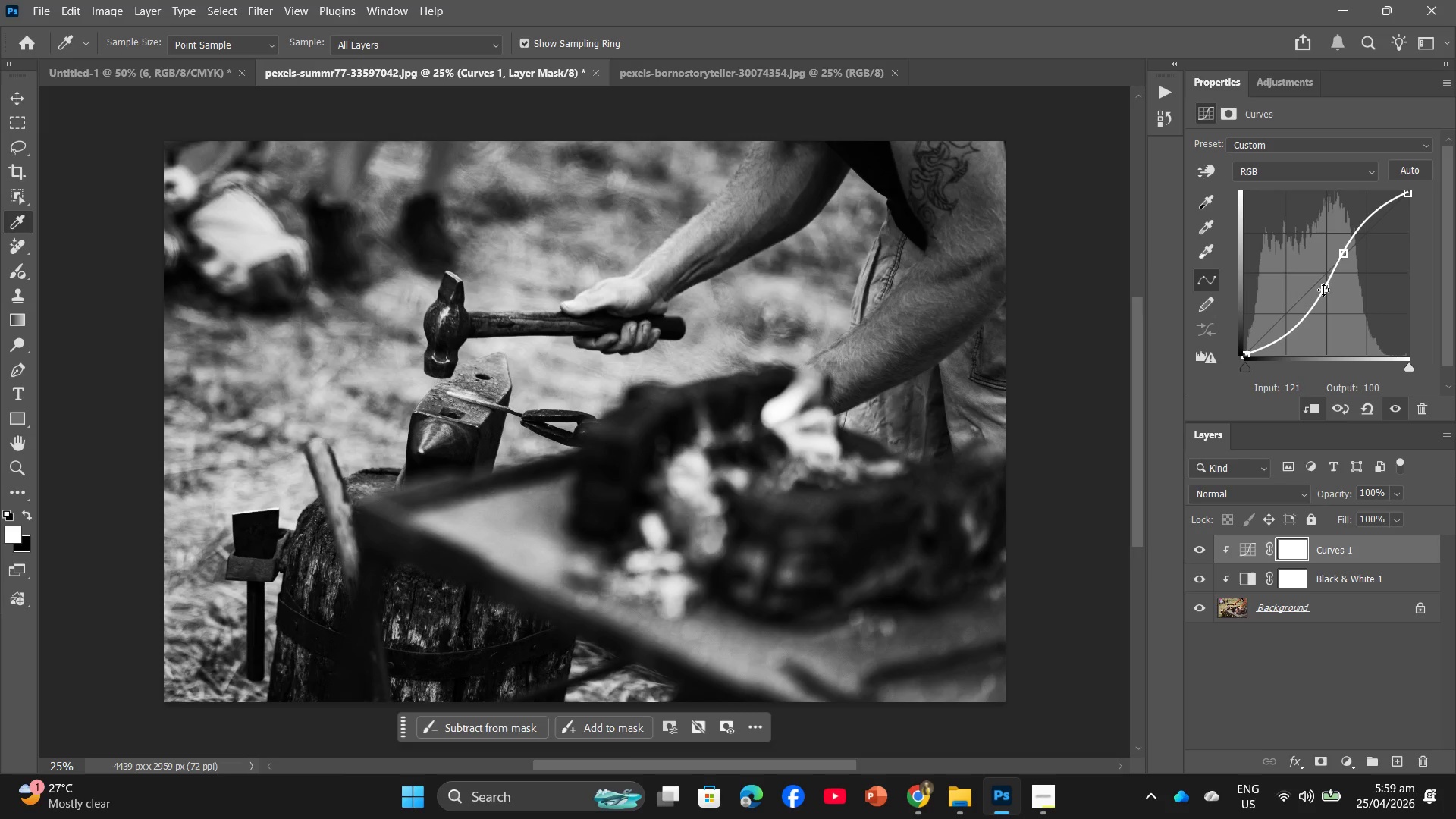 
key(Control+ControlLeft)
 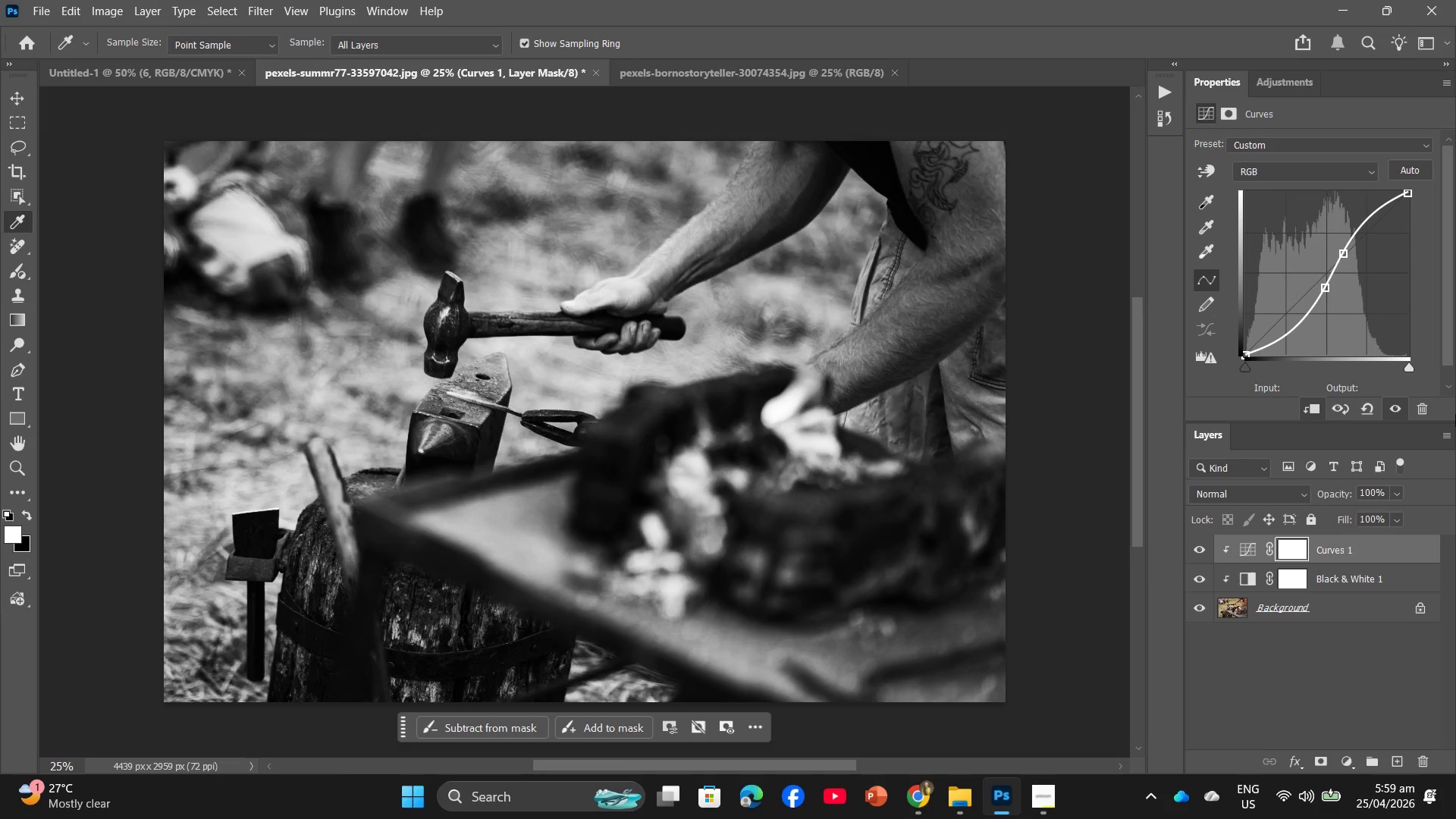 
key(Control+Z)
 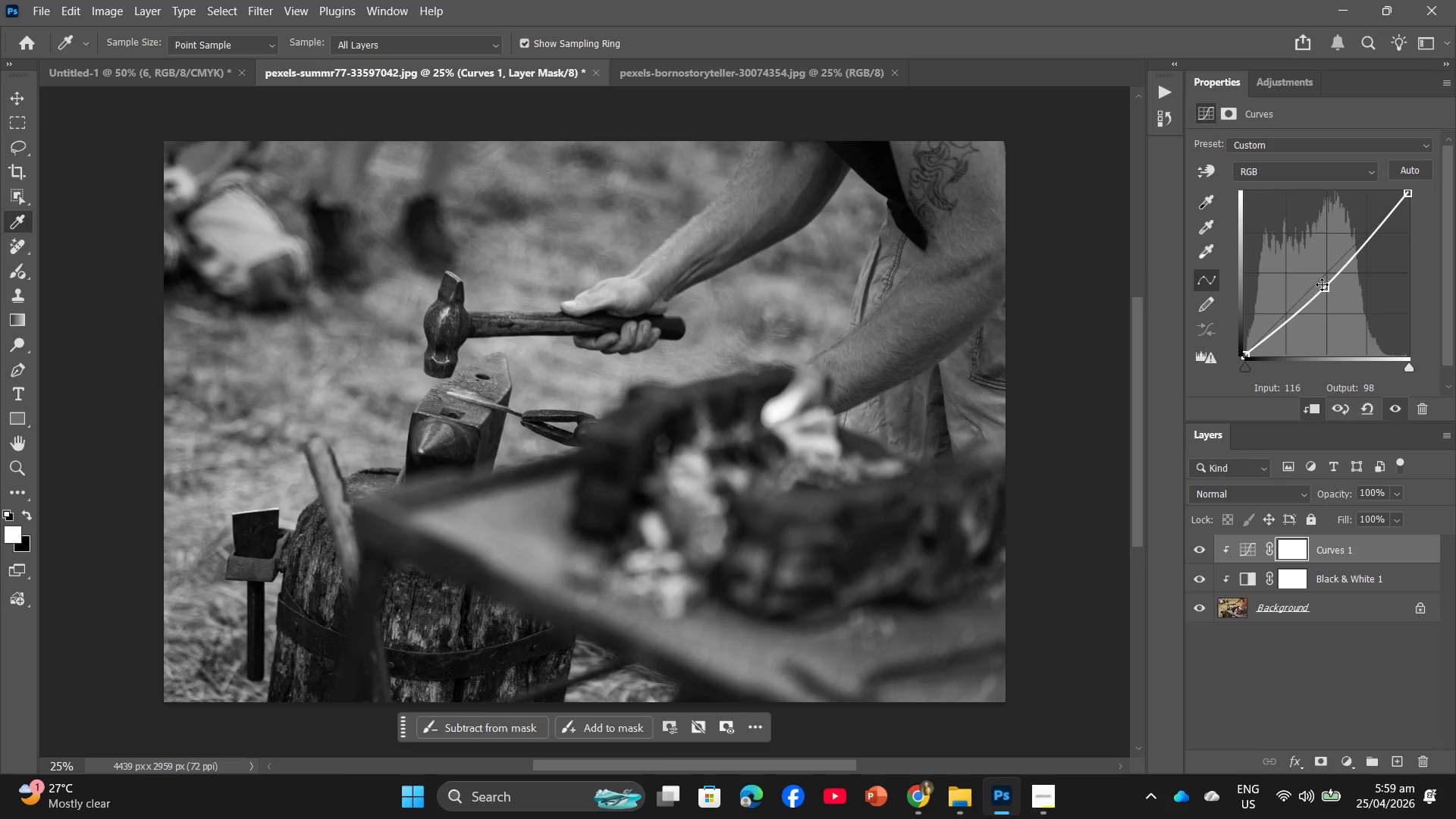 
left_click([1342, 262])
 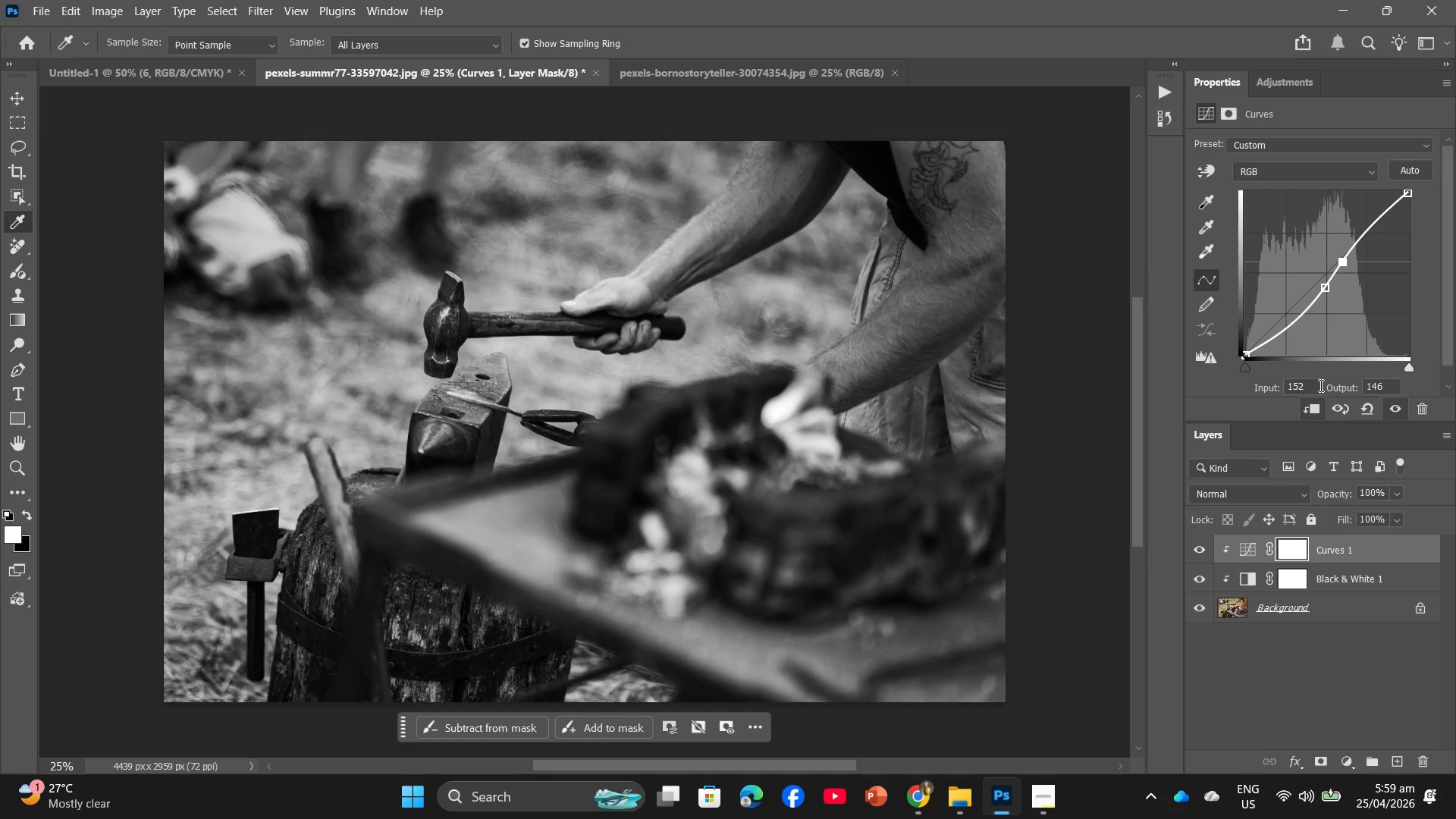 
left_click([1312, 387])
 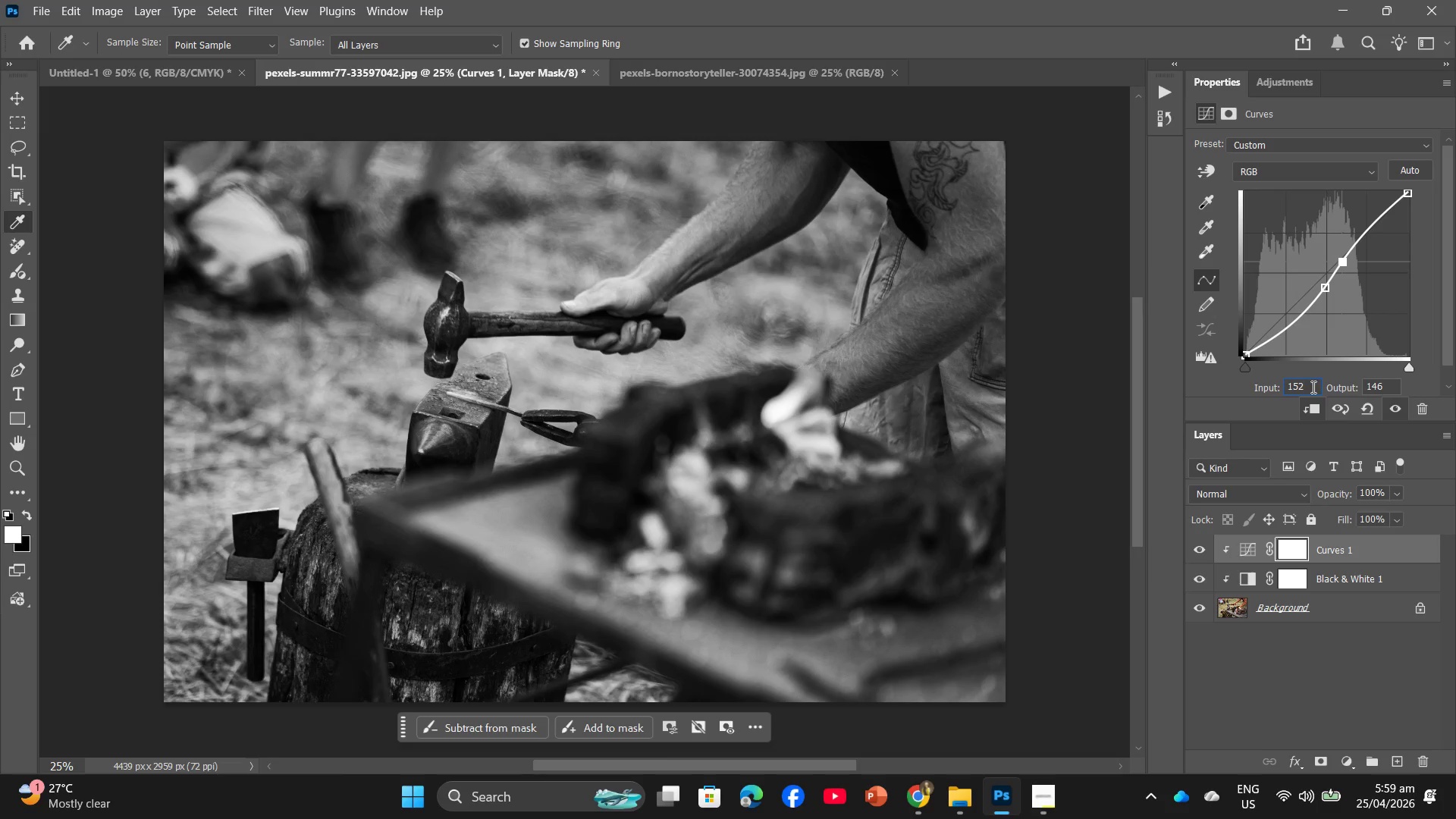 
key(Backspace)
 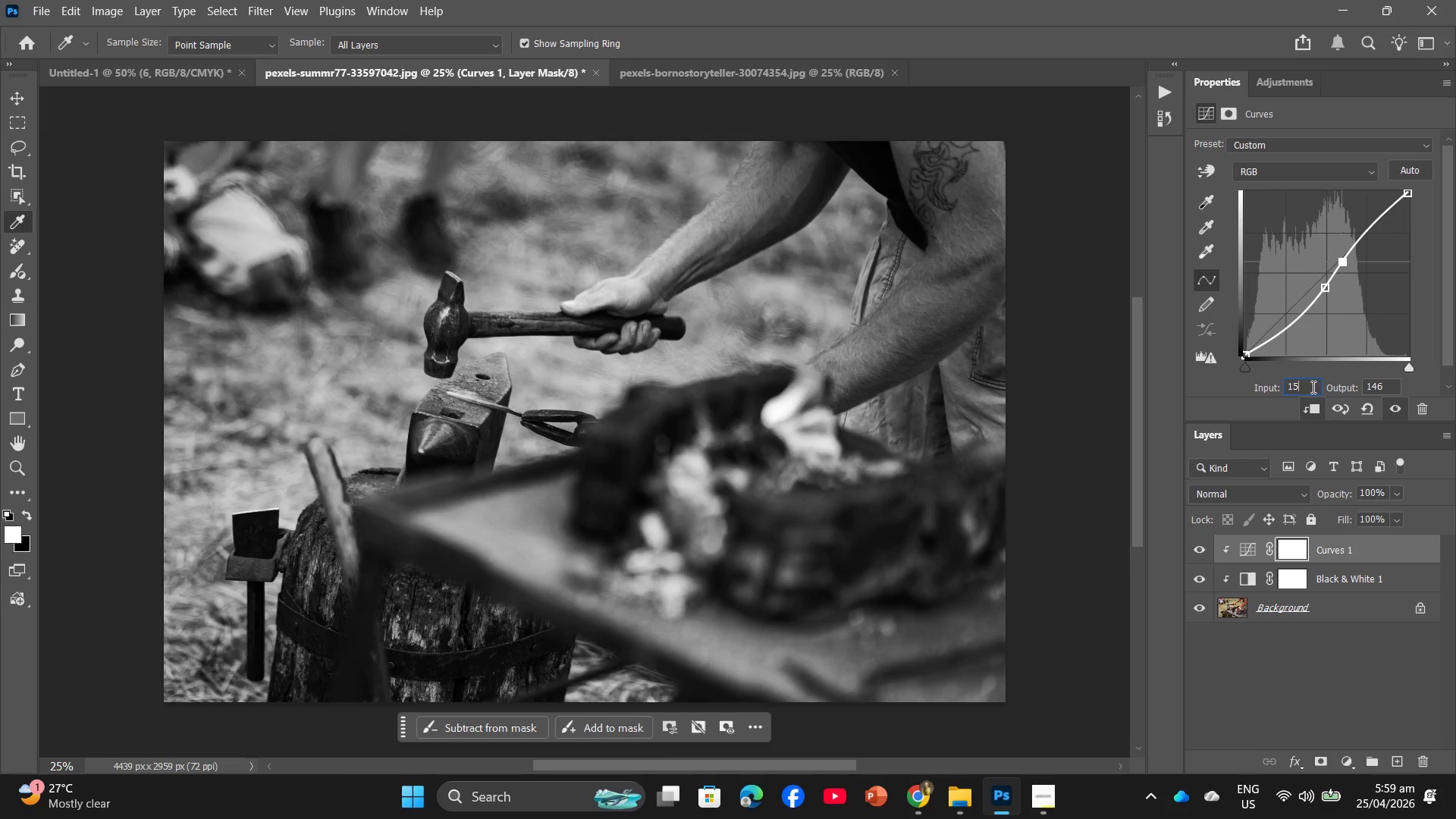 
key(Numpad3)
 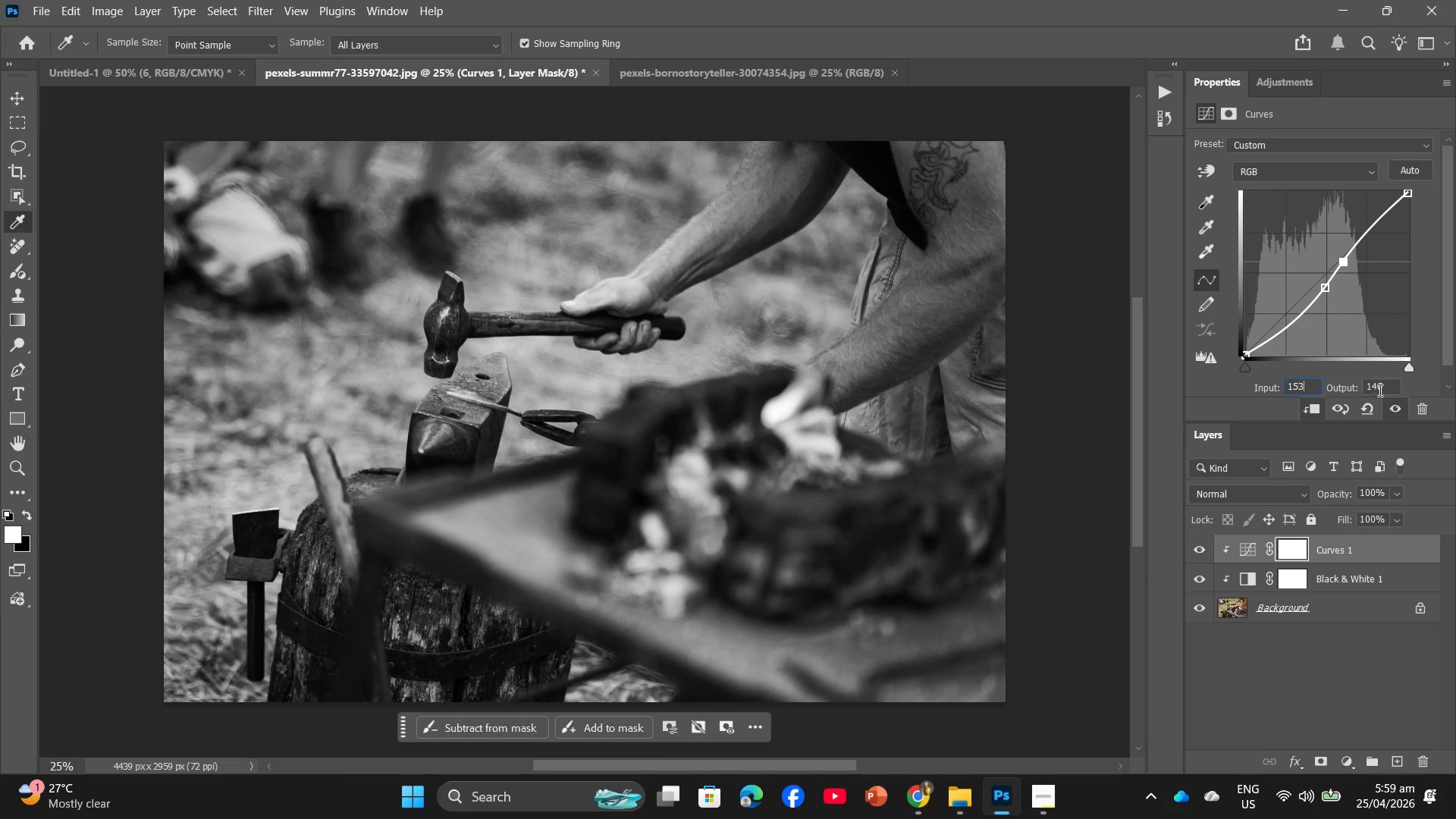 
left_click([1391, 386])
 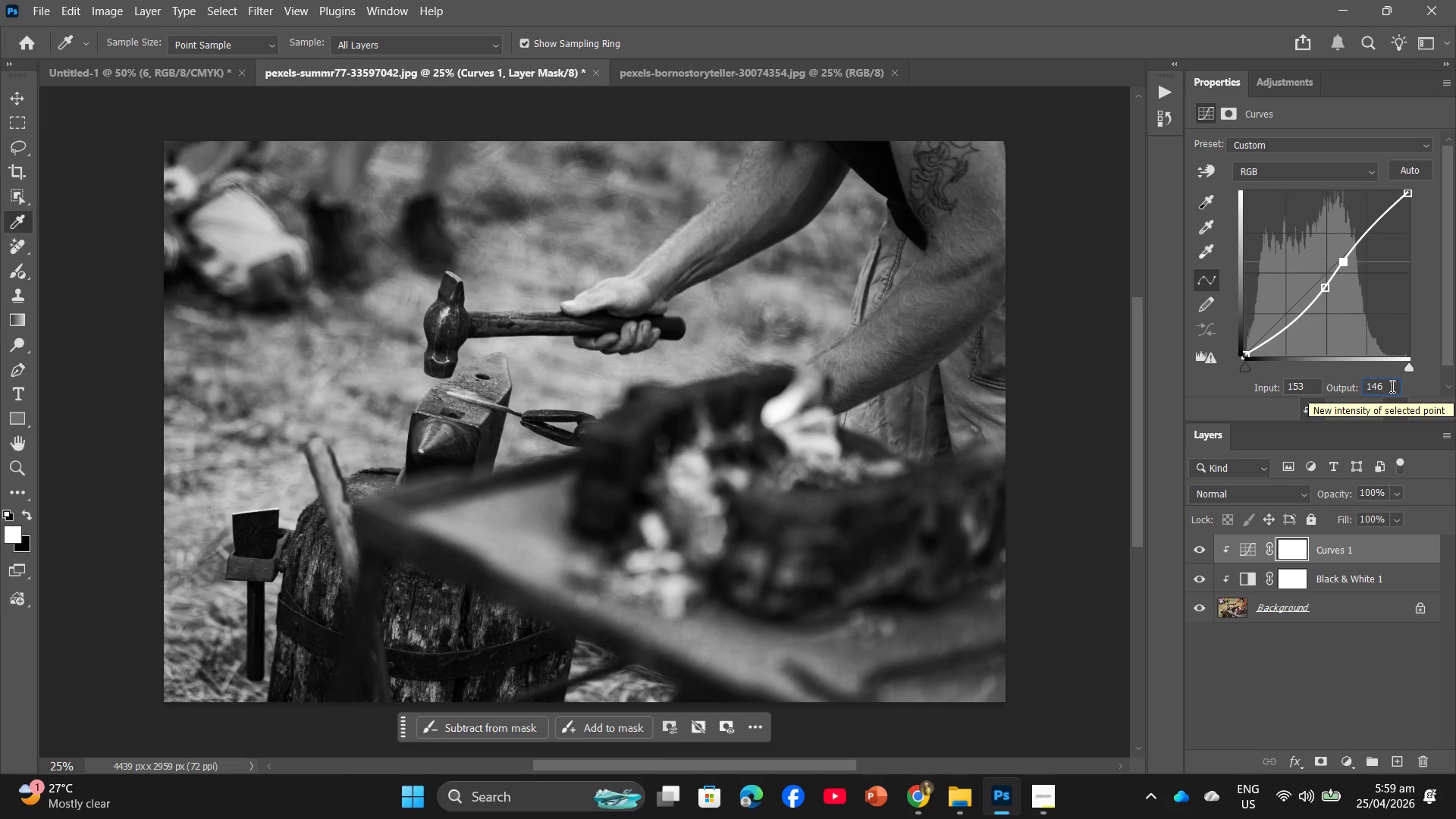 
key(Backspace)
 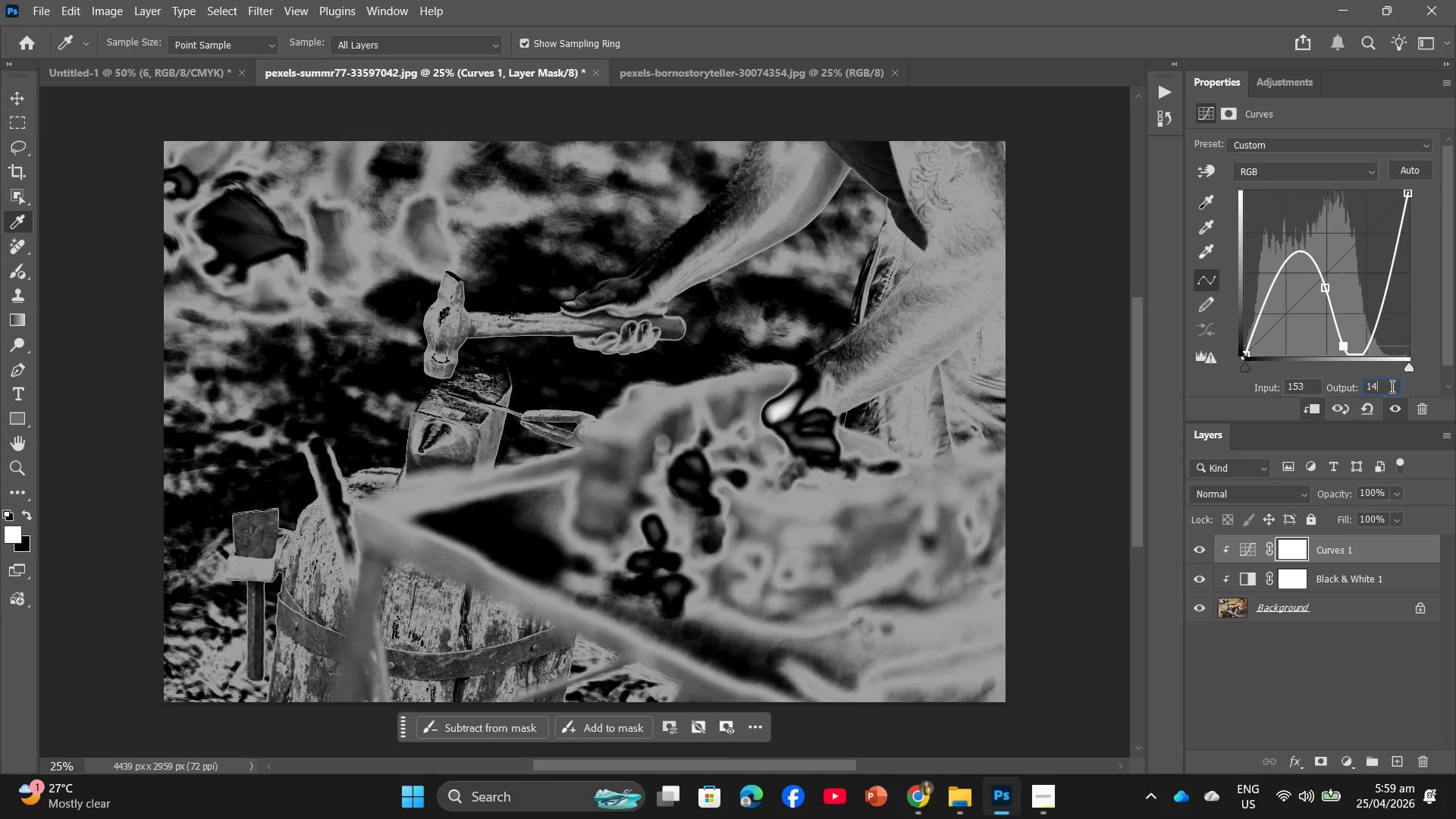 
key(Numpad8)
 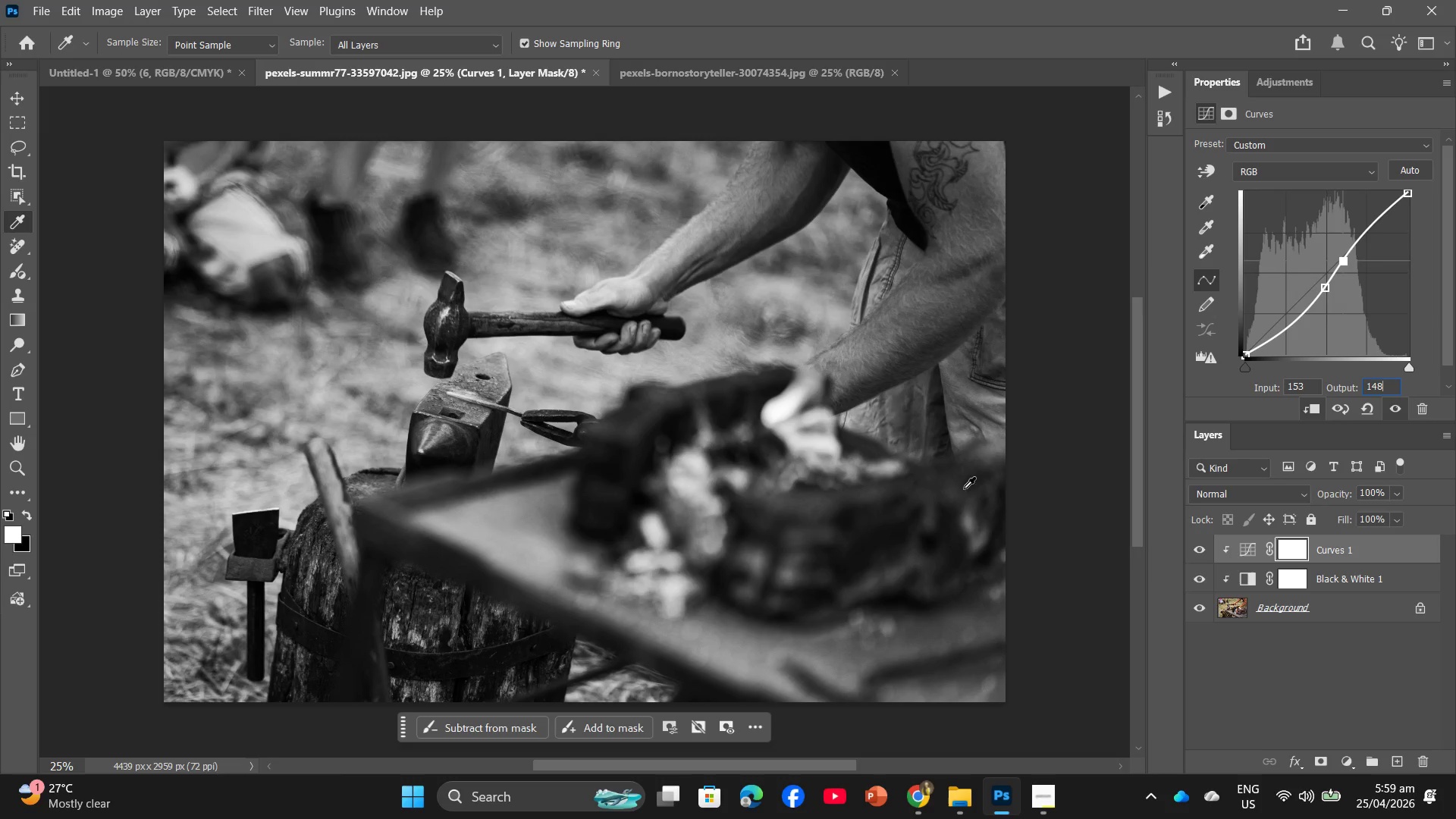 
left_click([139, 14])
 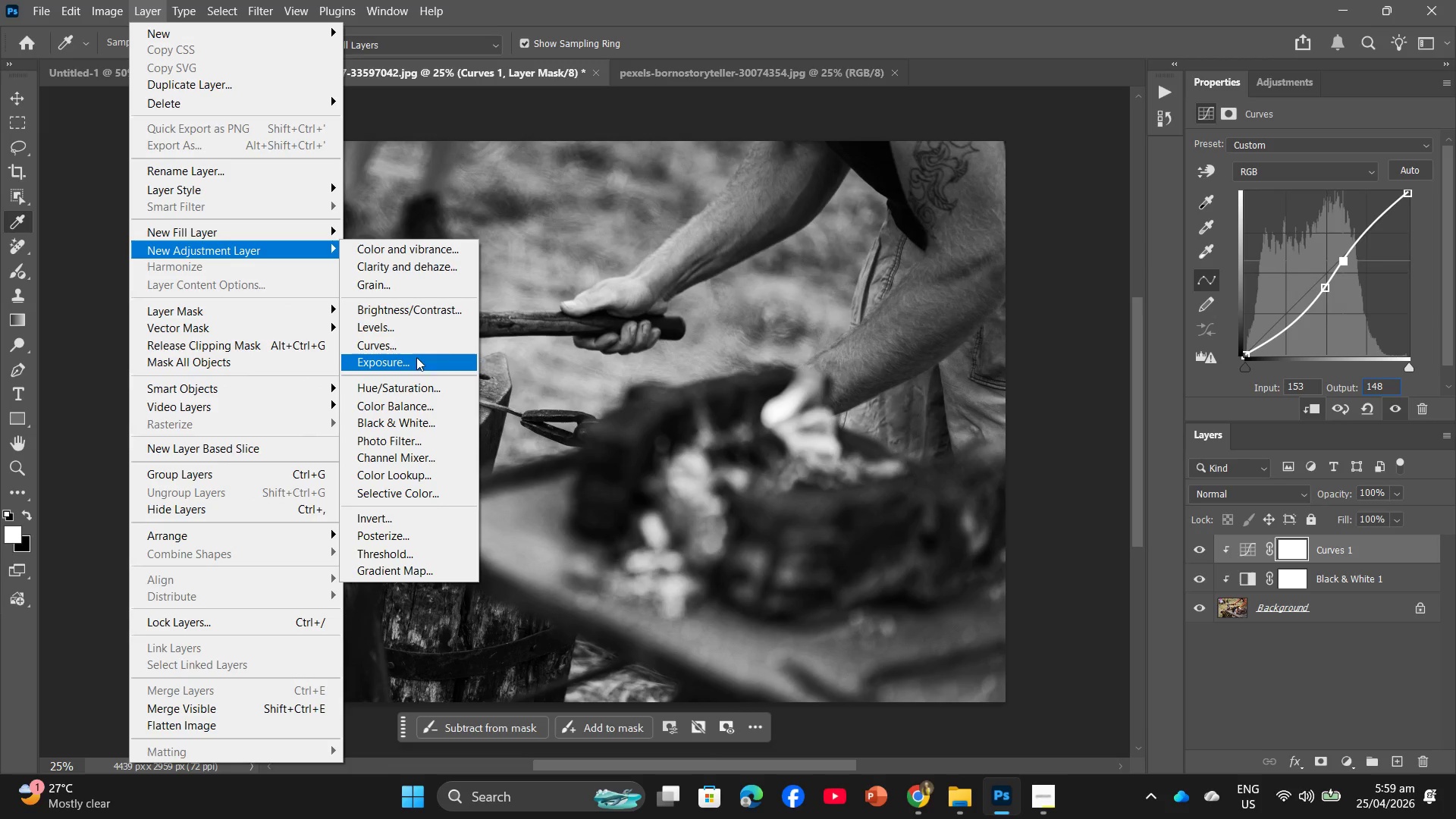 
left_click([409, 331])
 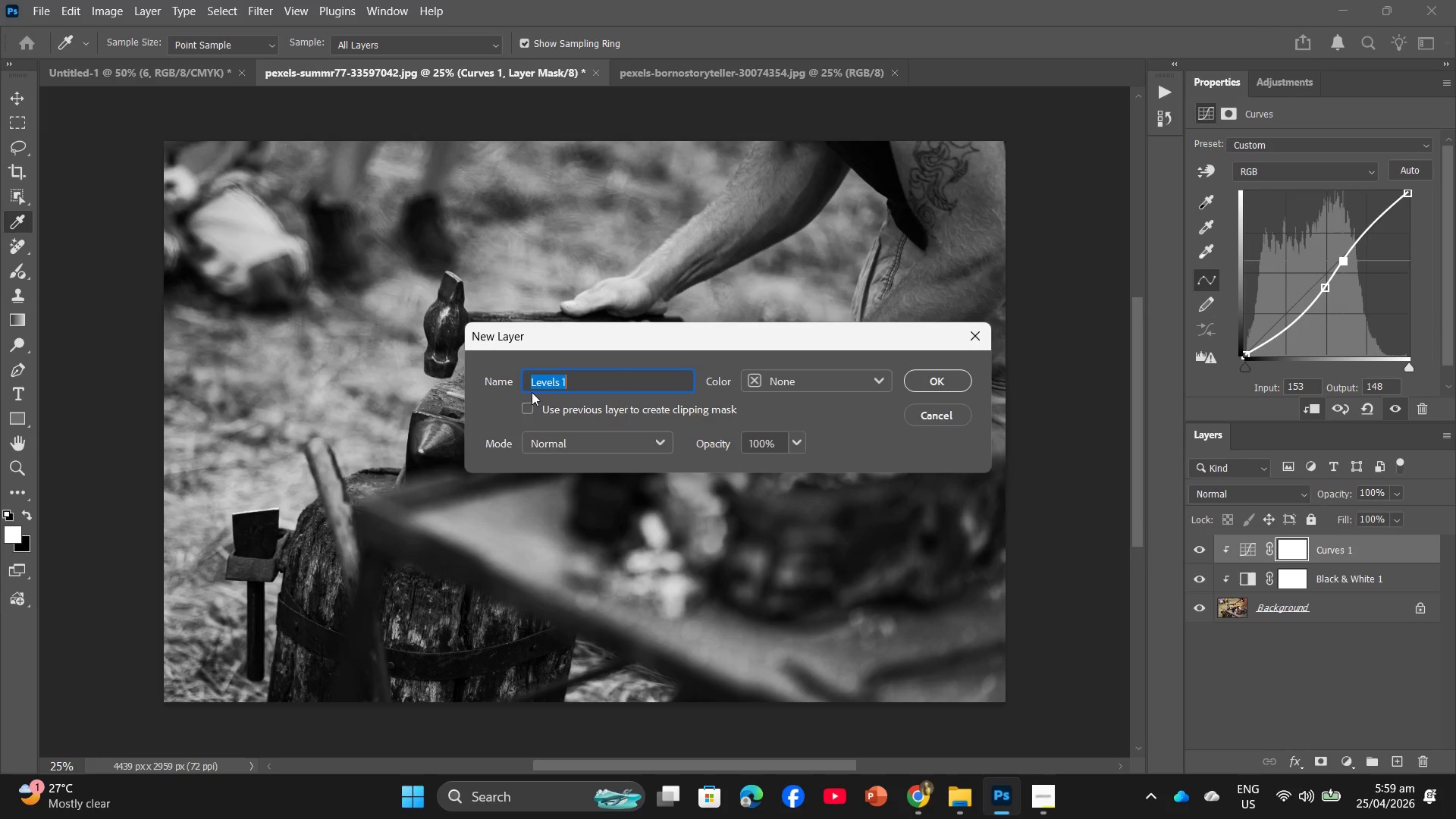 
left_click([526, 405])
 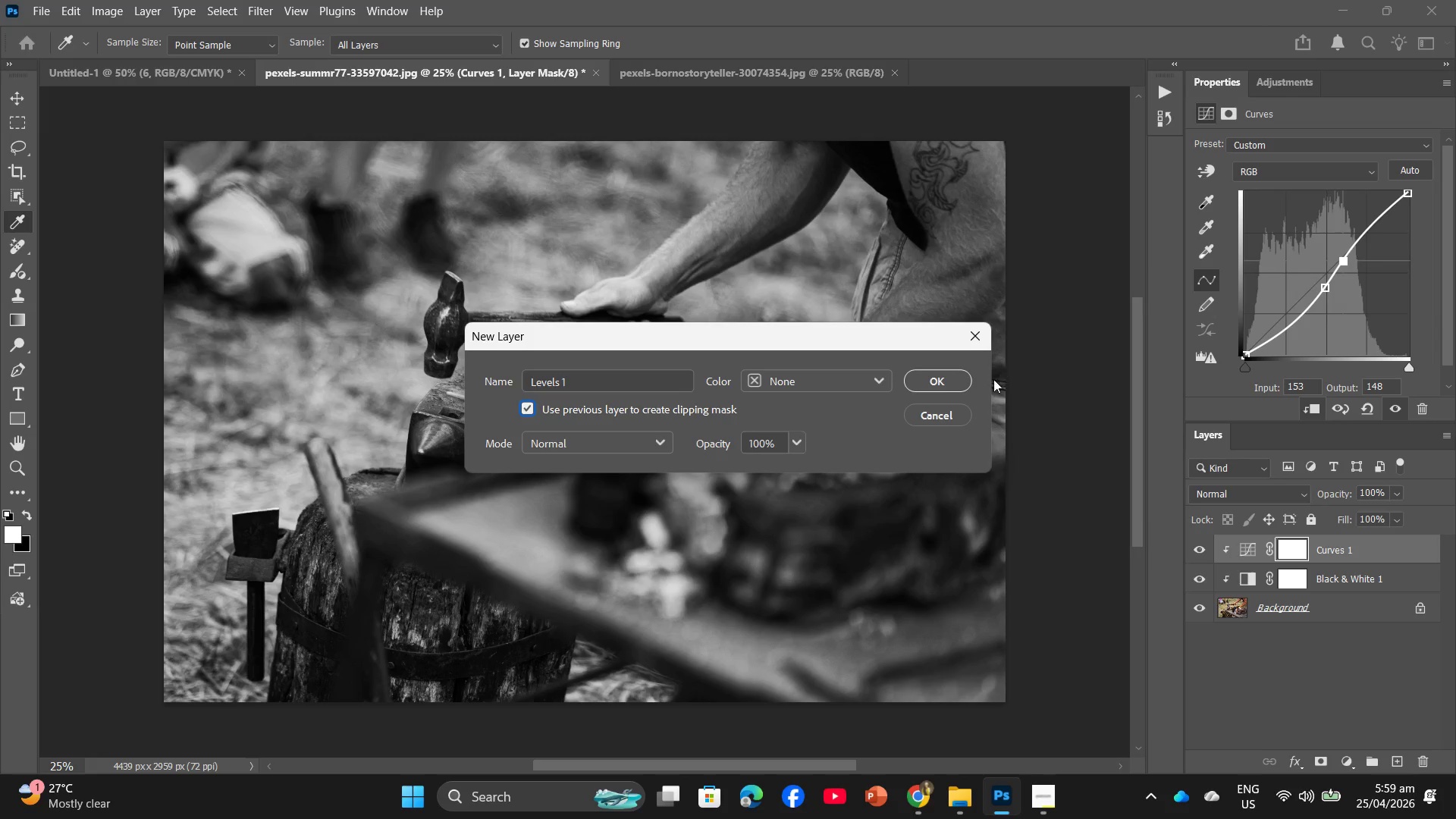 
left_click([921, 381])
 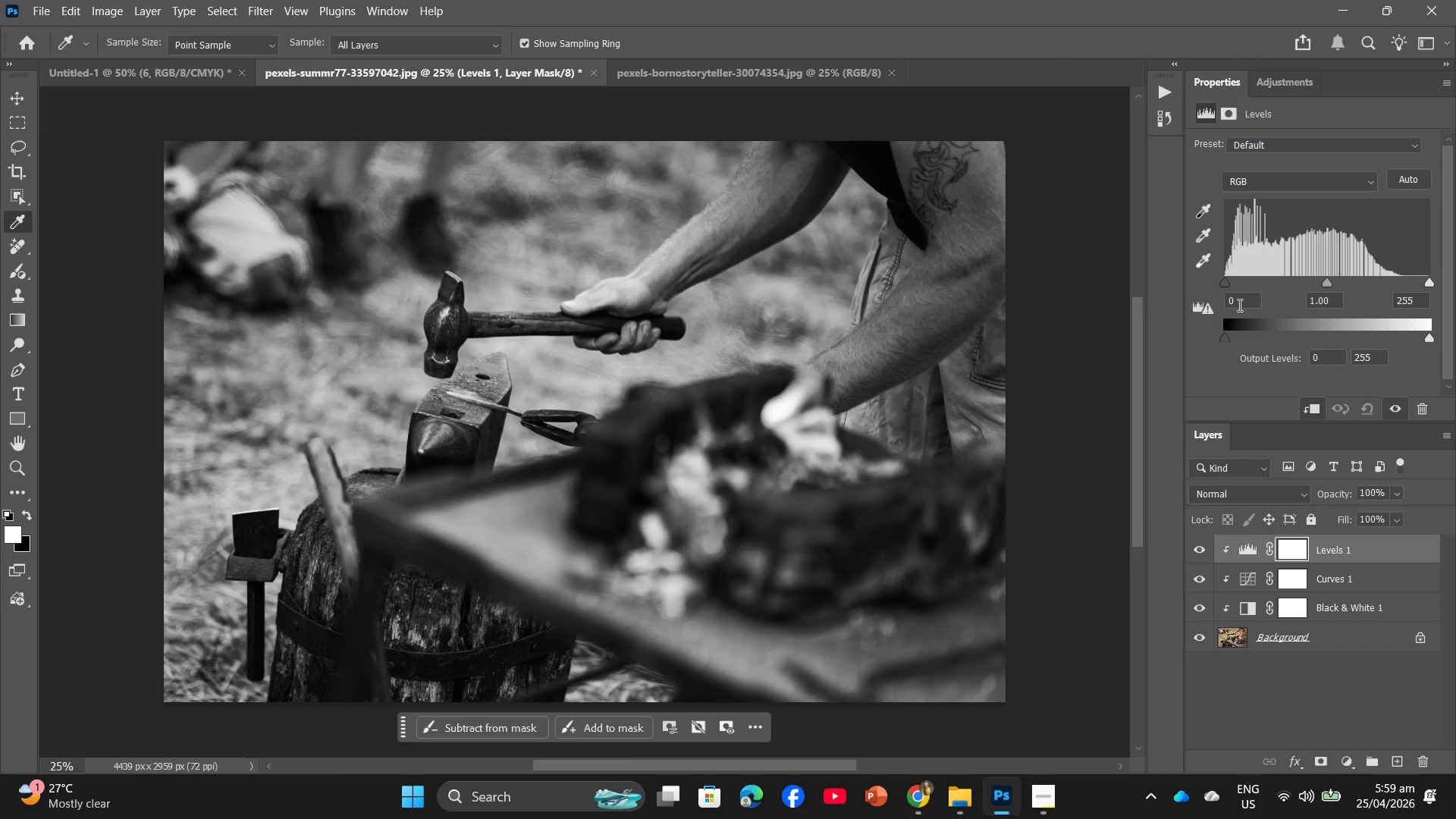 
key(Backspace)
 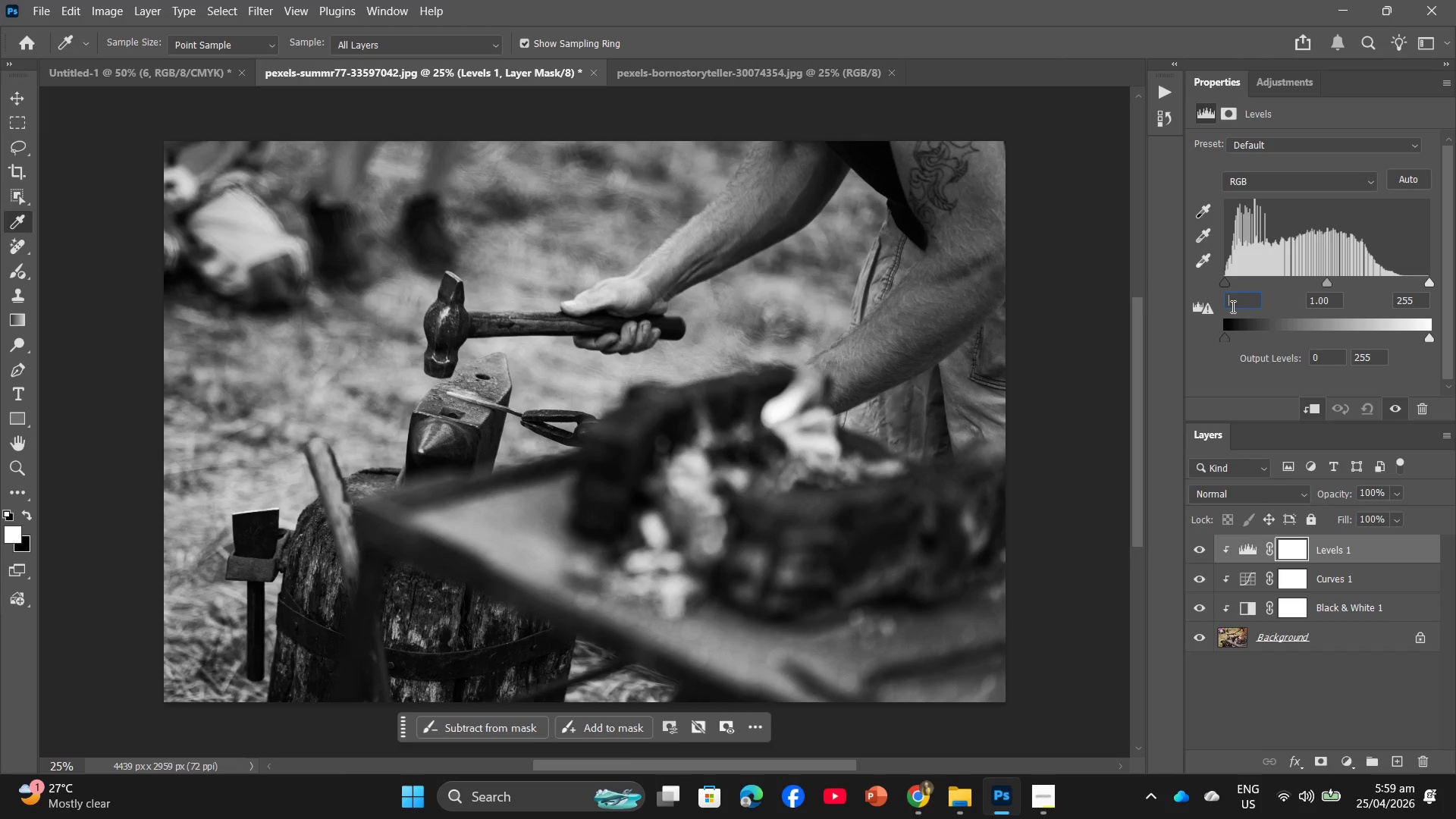 
key(Numpad1)
 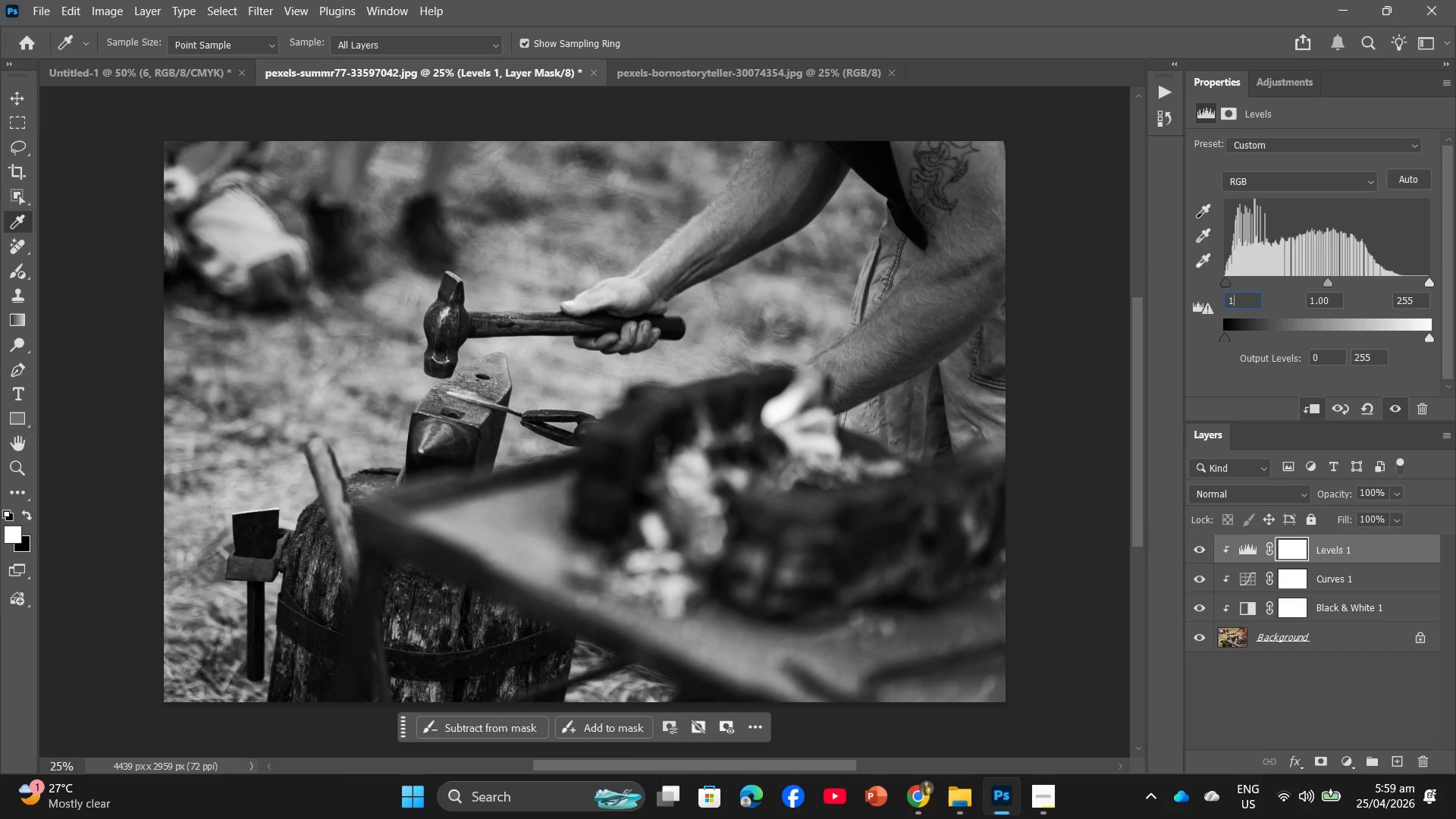 
key(Numpad0)
 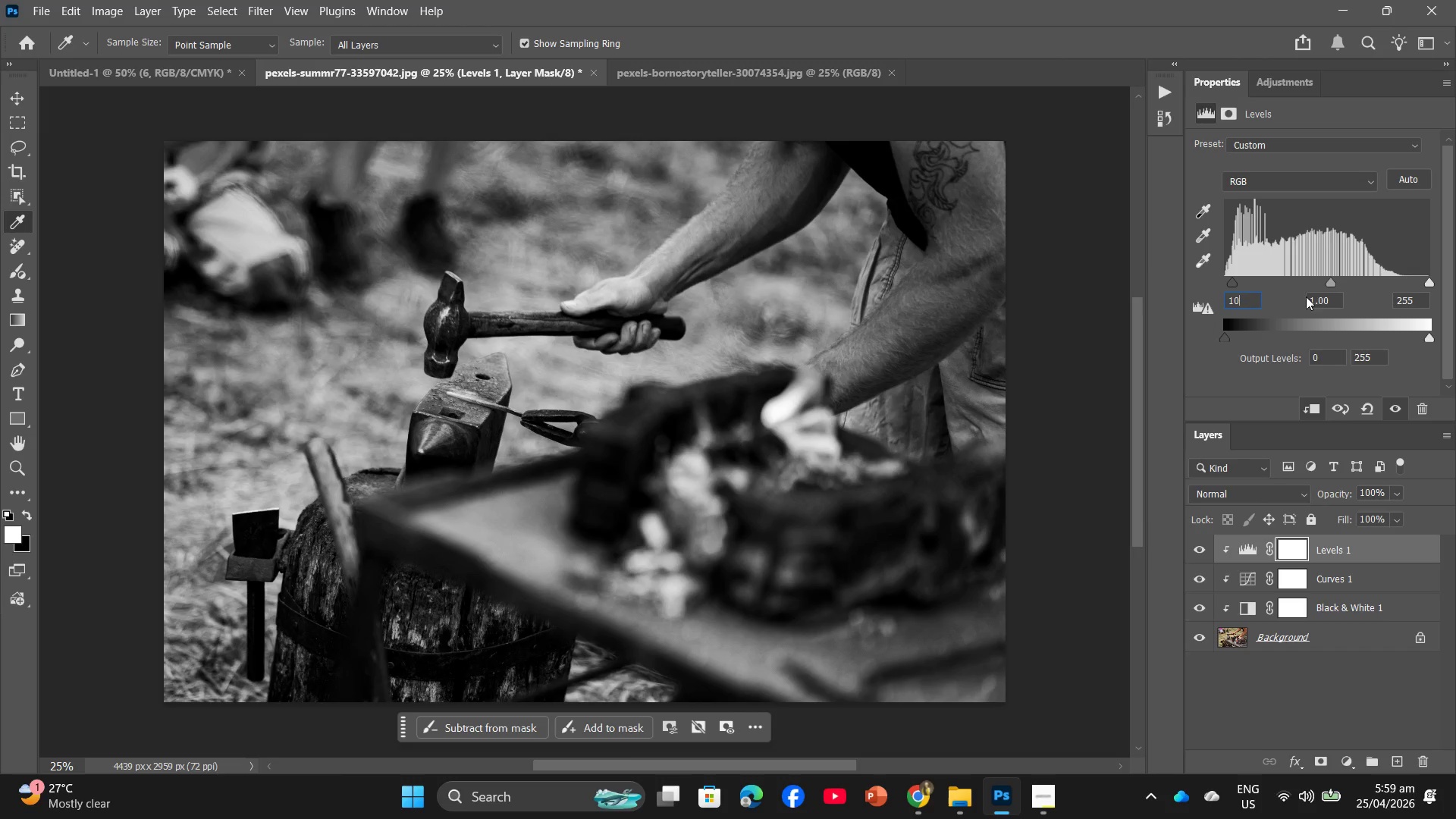 
left_click_drag(start_coordinate=[1344, 303], to_coordinate=[1291, 298])
 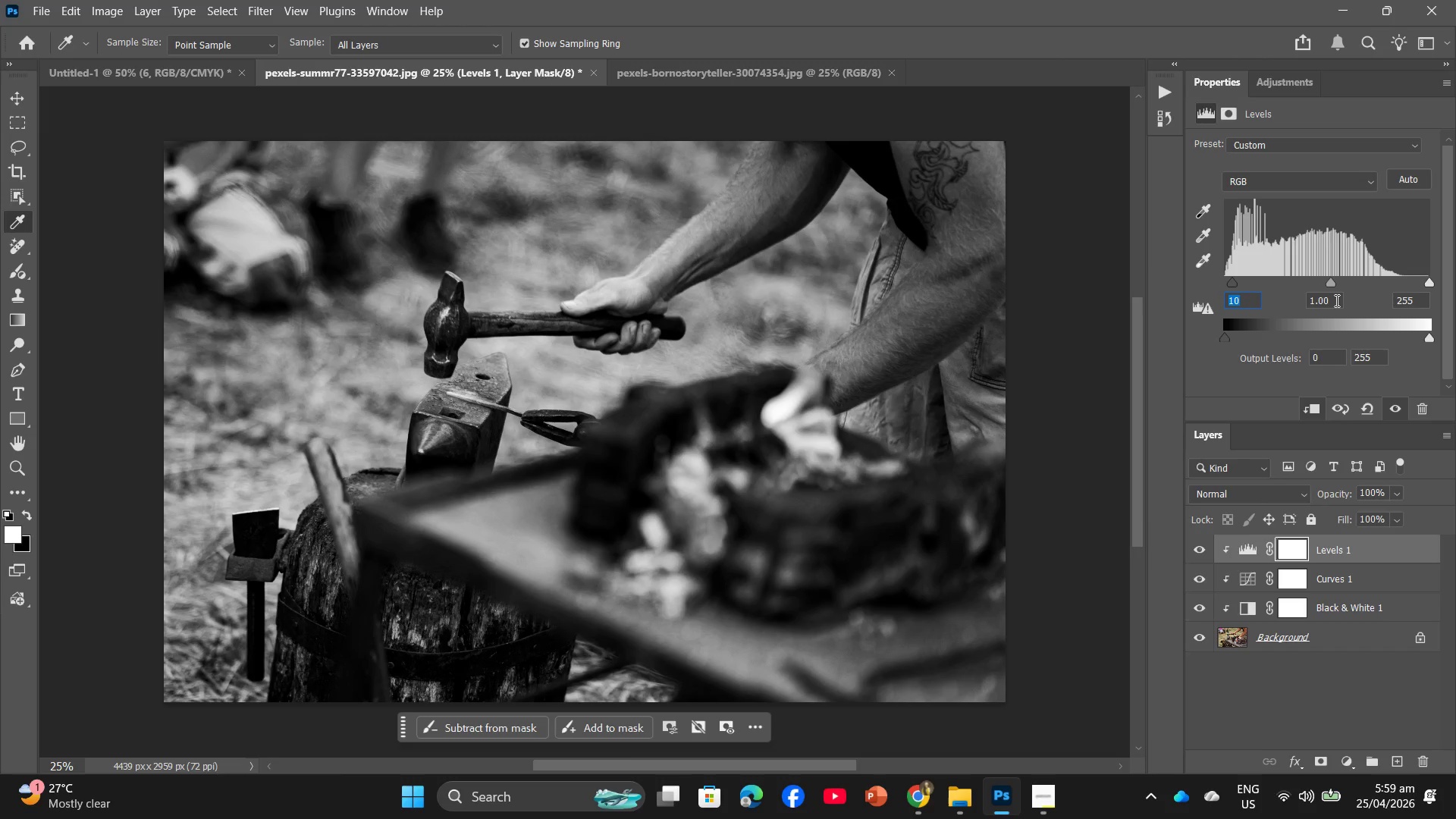 
left_click_drag(start_coordinate=[1337, 303], to_coordinate=[1282, 315])
 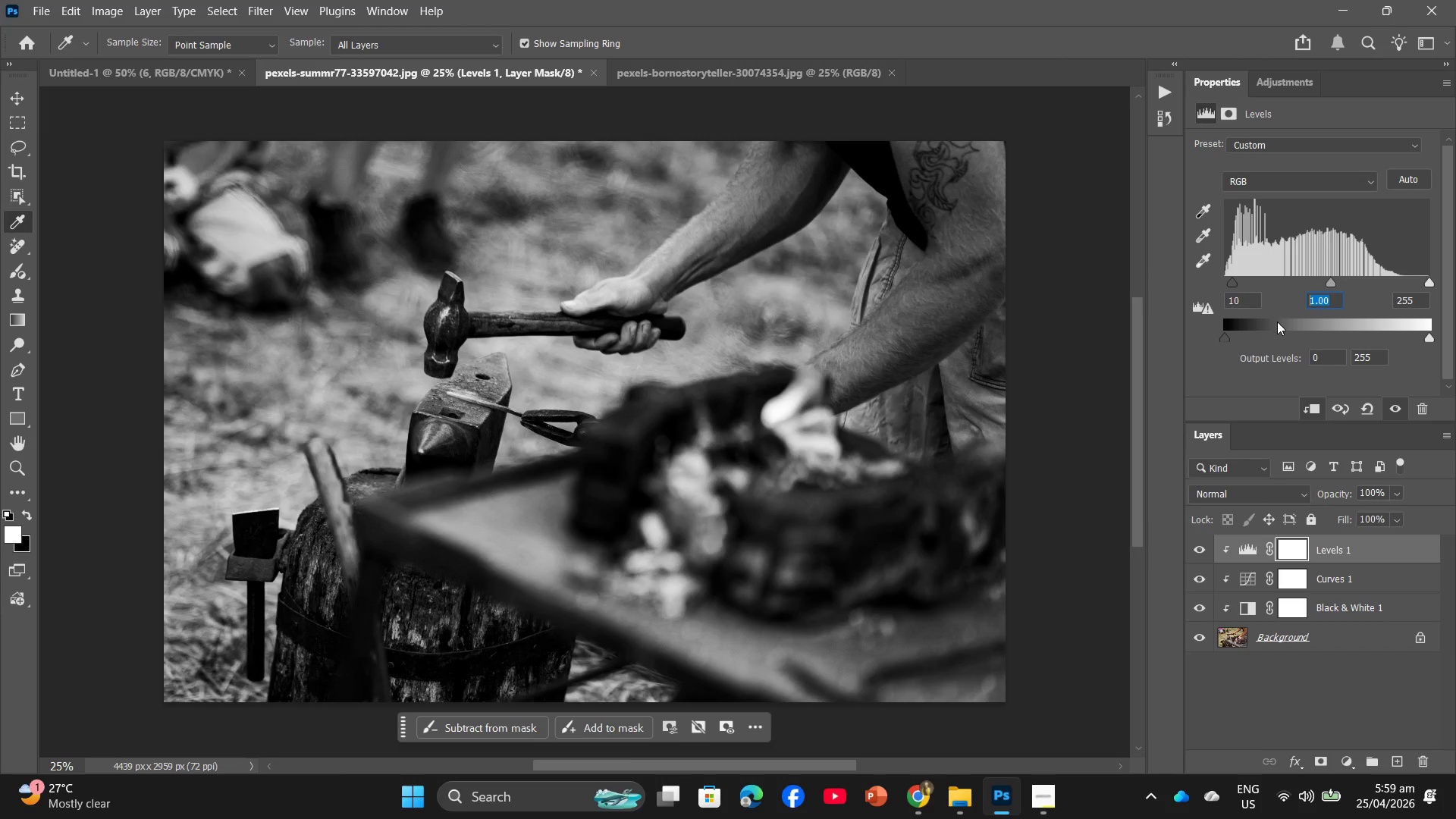 
key(Numpad0)
 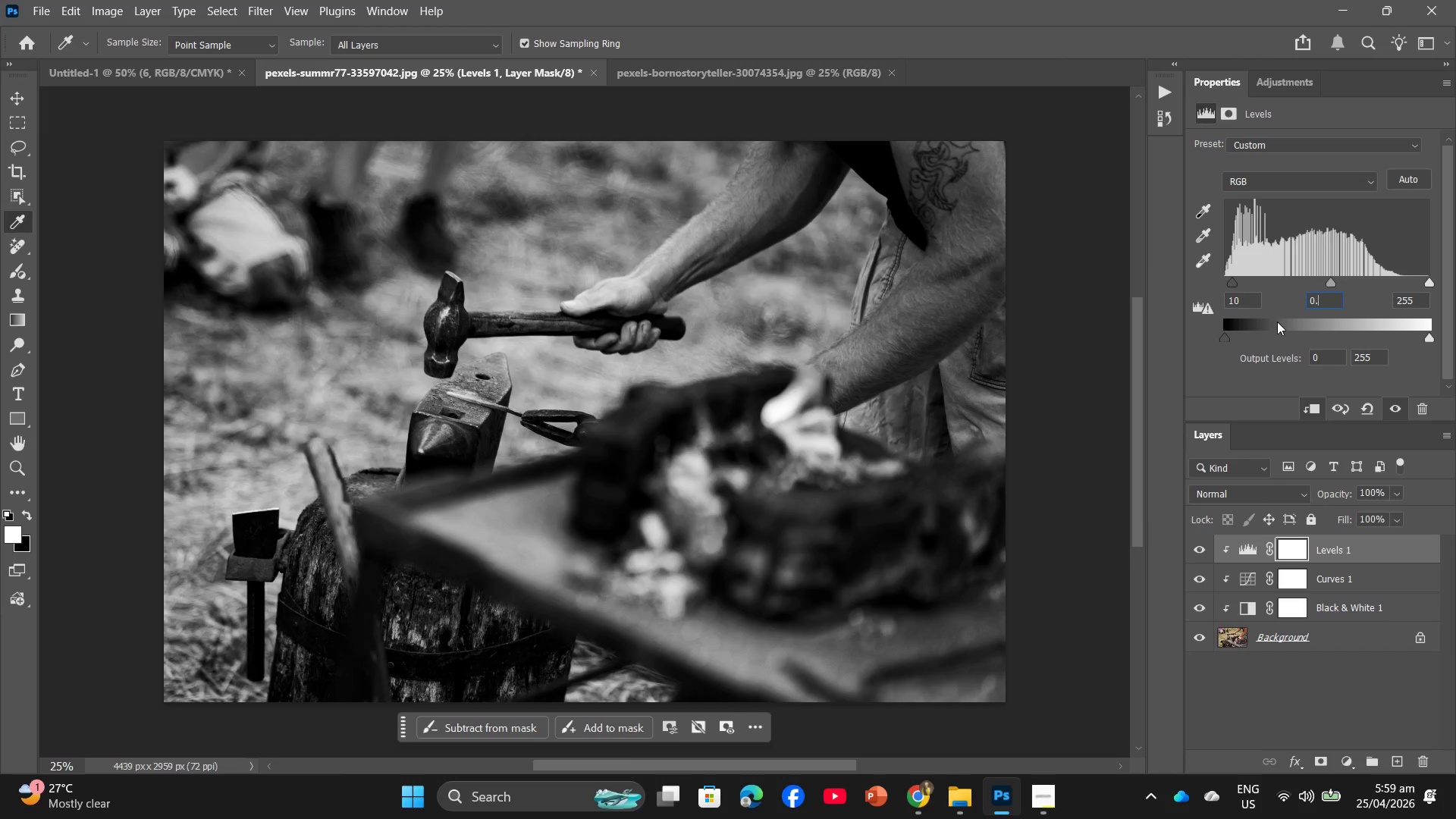 
key(NumpadDecimal)
 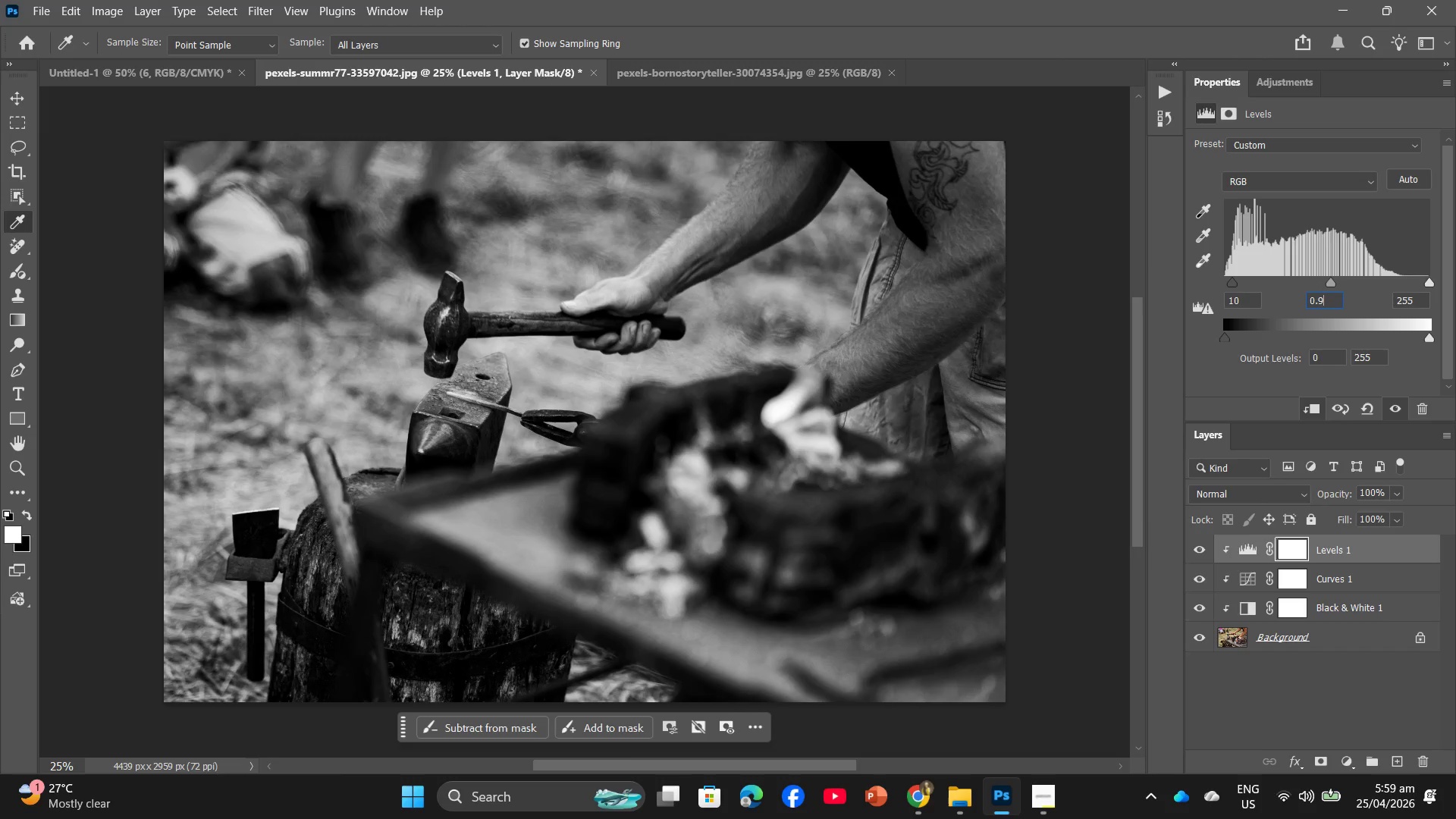 
key(Numpad9)
 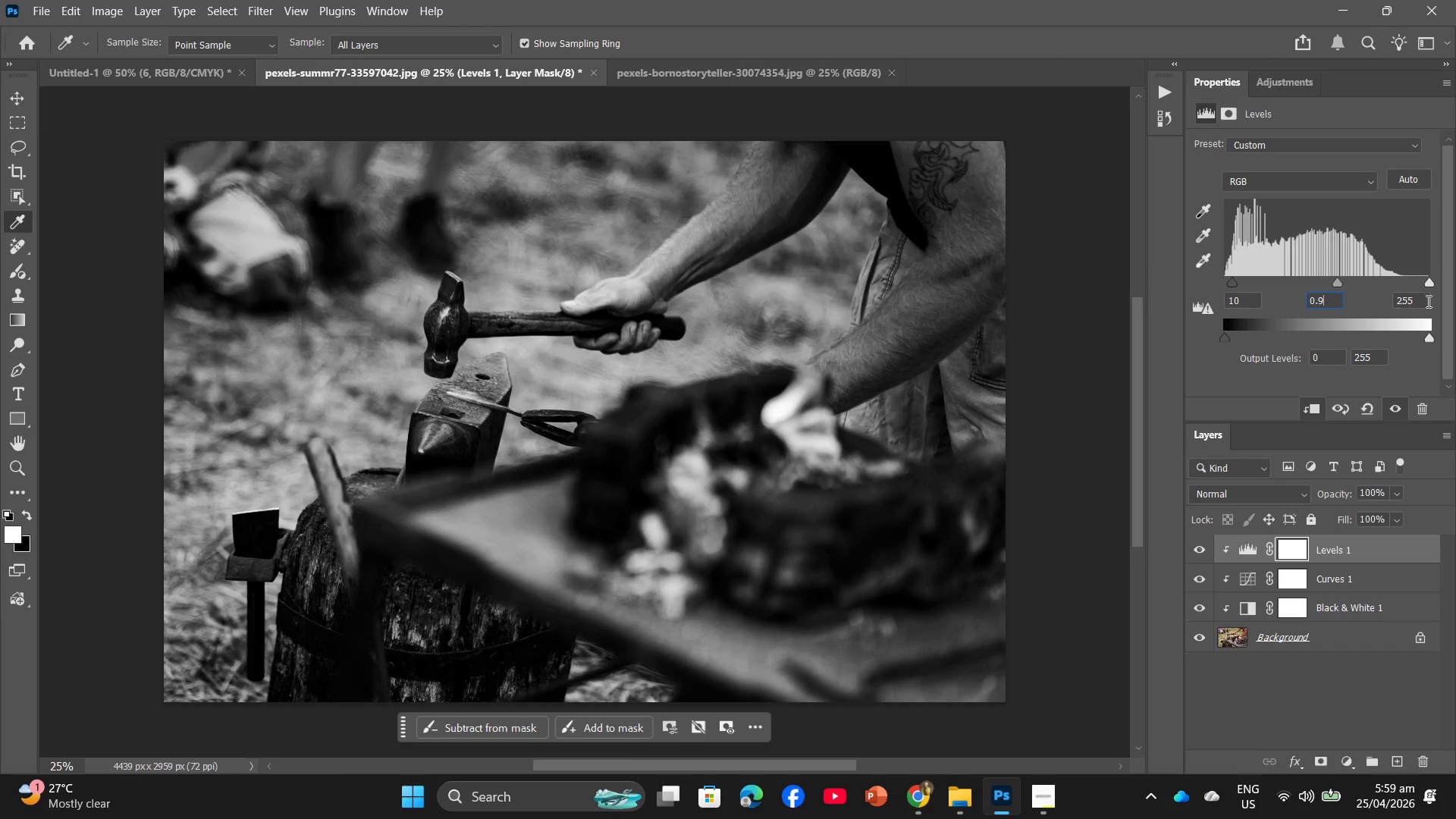 
left_click_drag(start_coordinate=[1421, 303], to_coordinate=[1402, 309])
 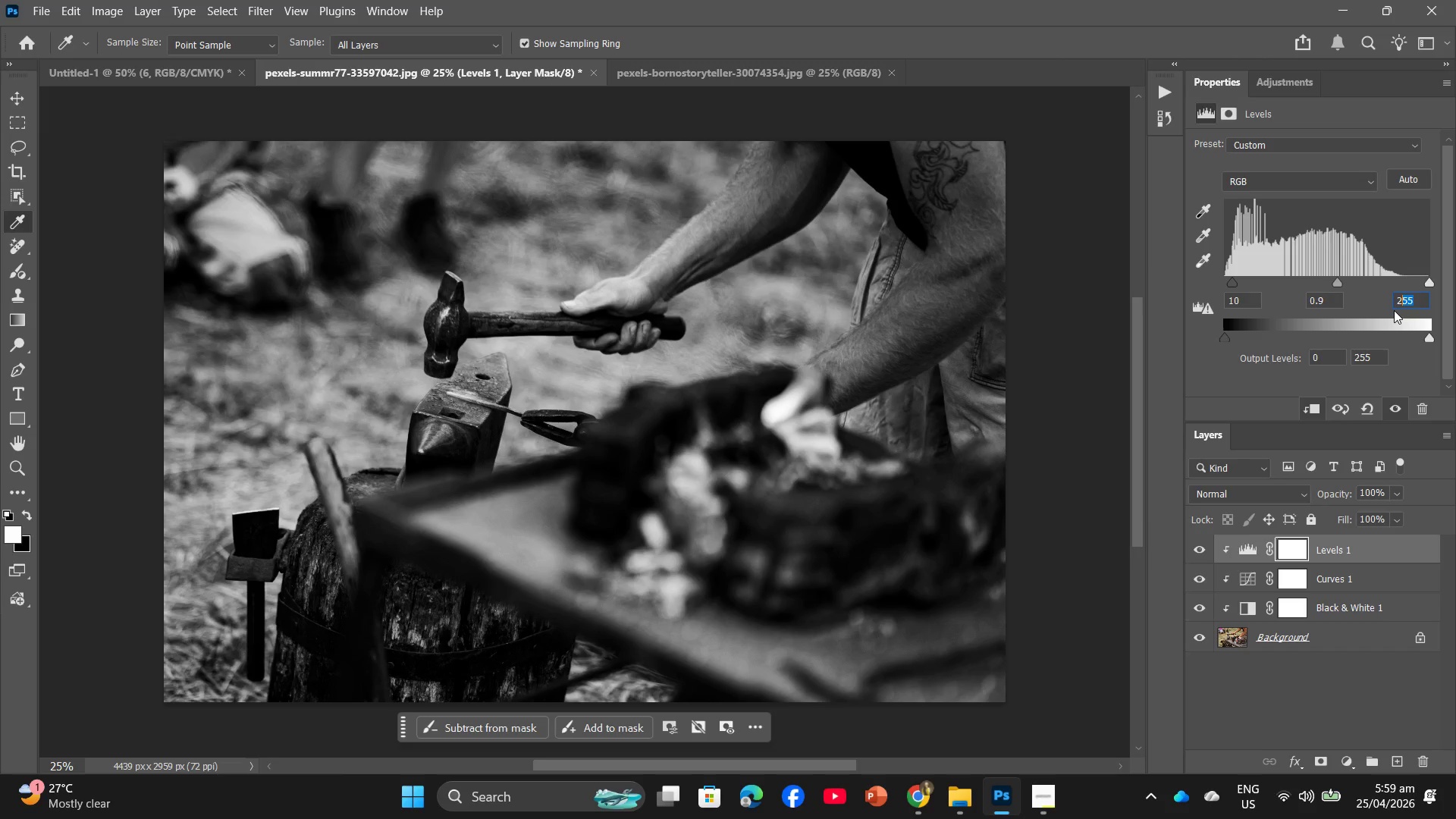 
key(Numpad3)
 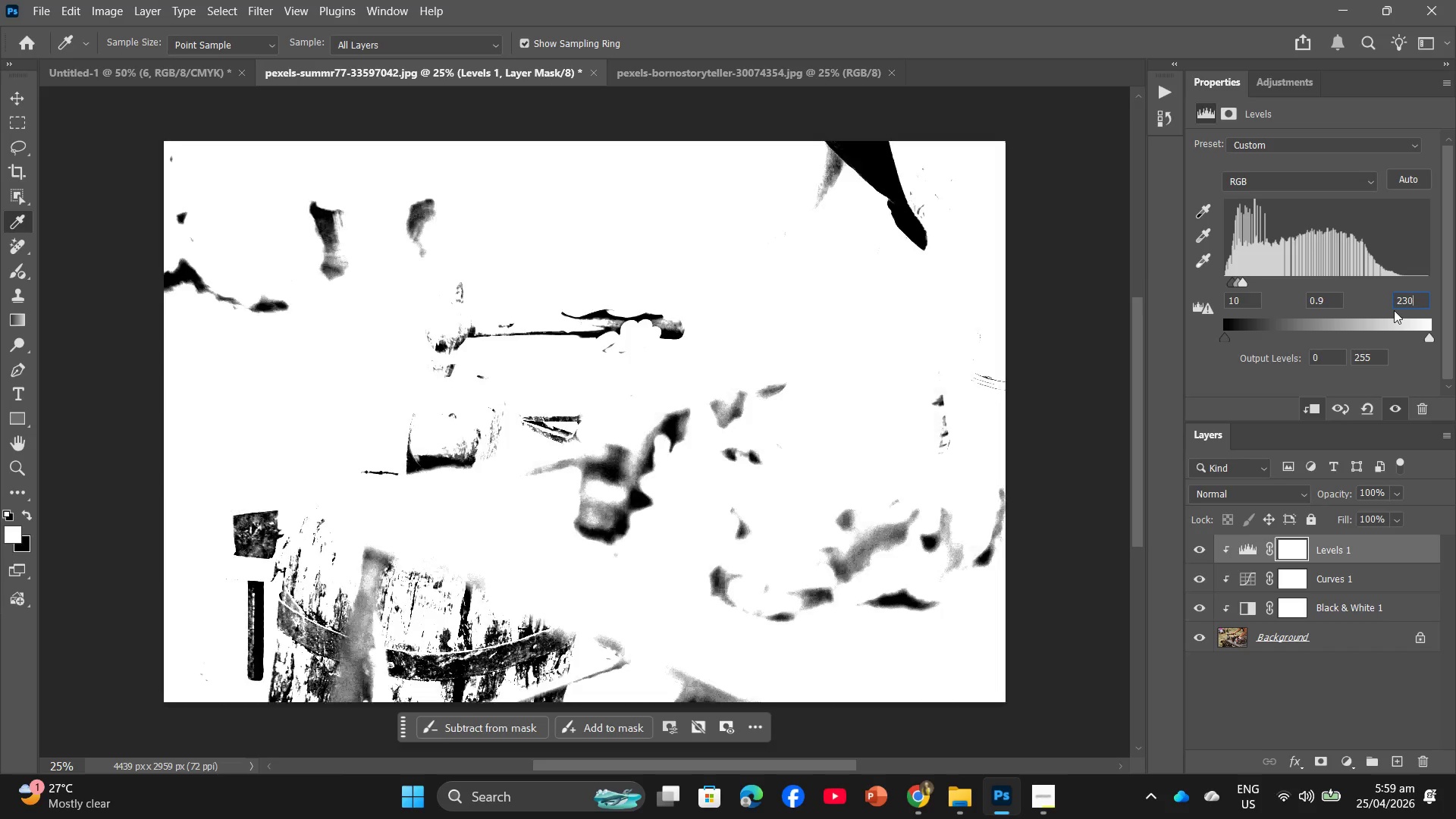 
key(Numpad0)
 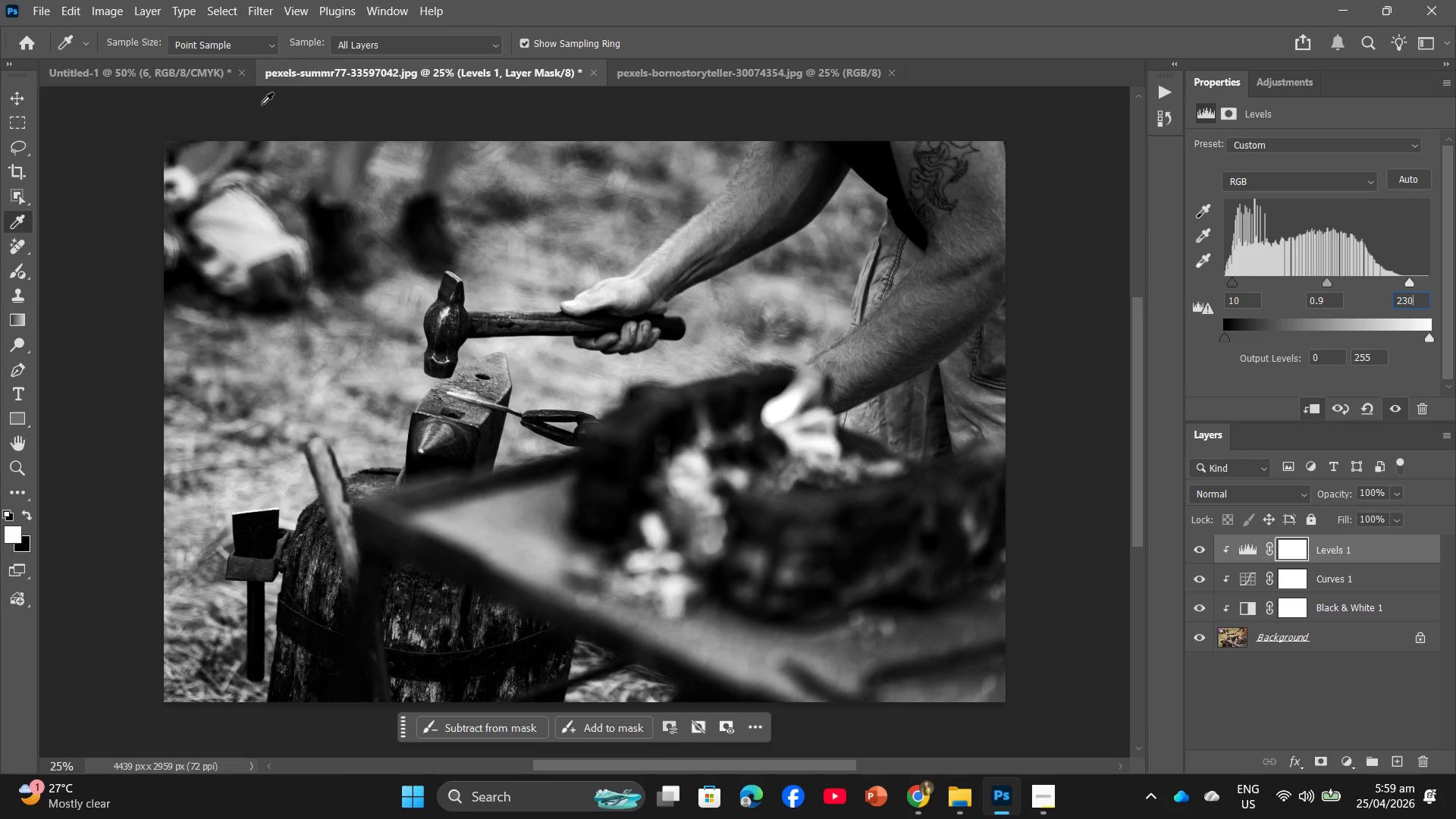 
wait(5.02)
 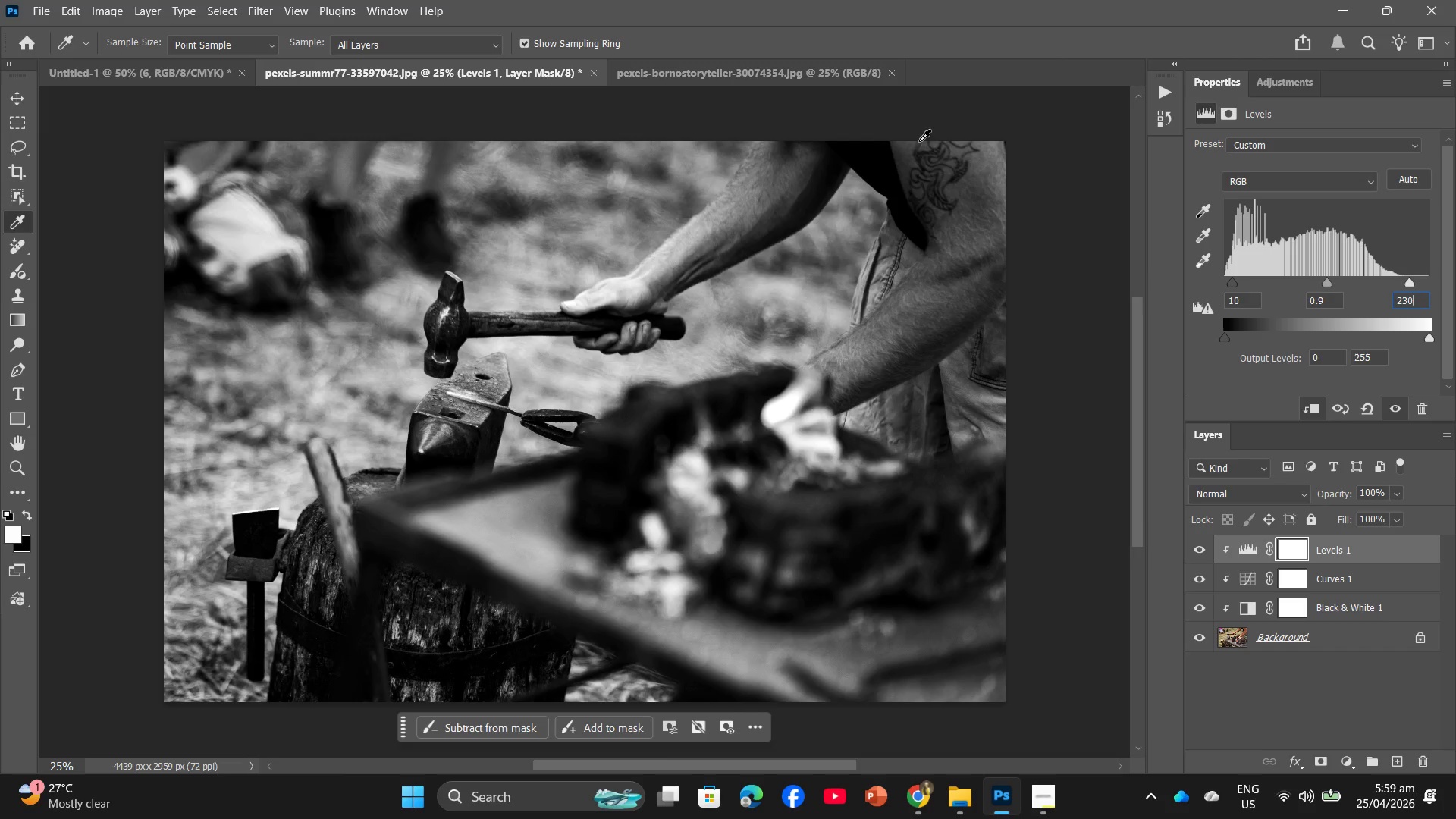 
left_click([35, 5])
 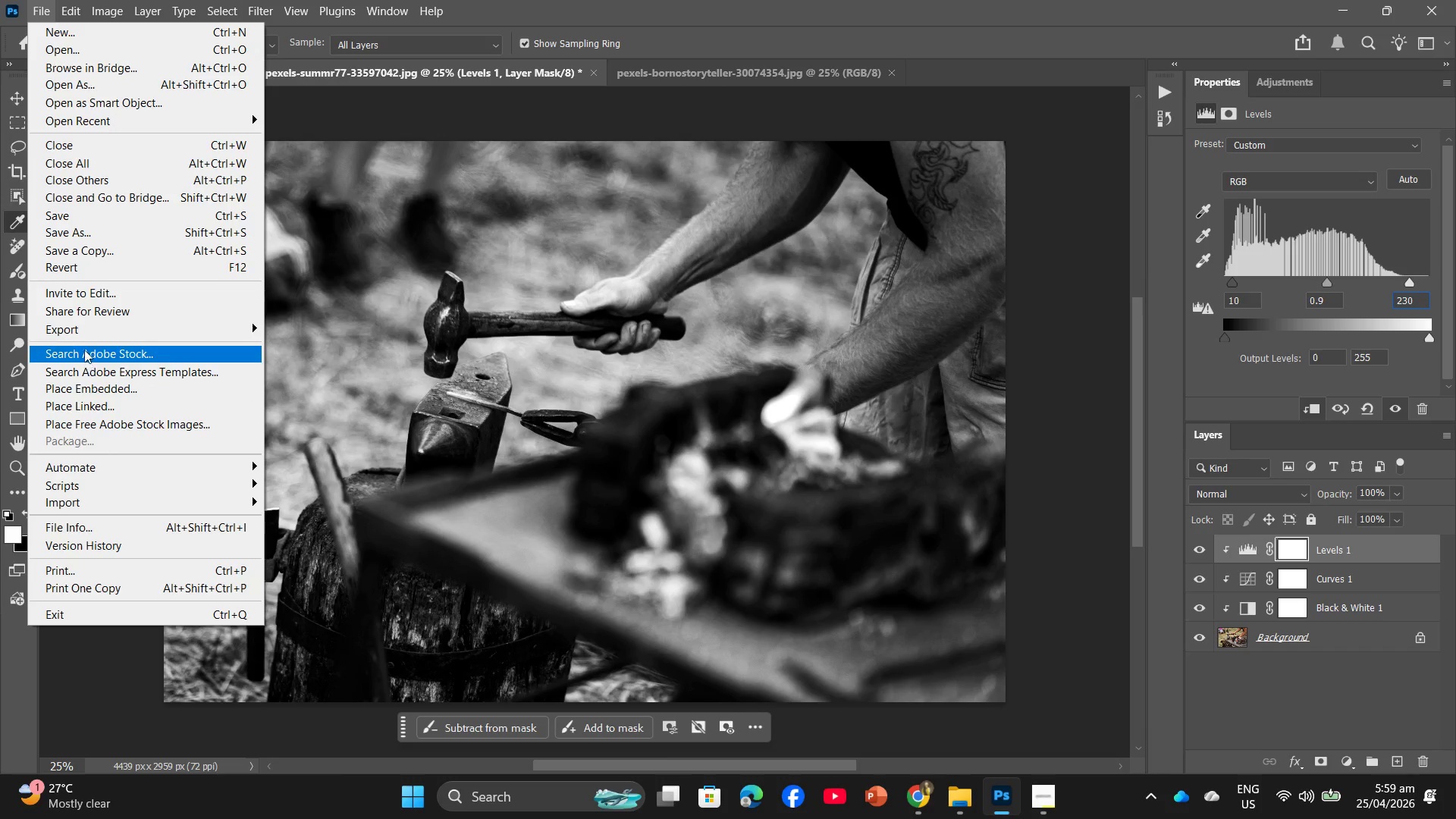 
left_click([83, 325])
 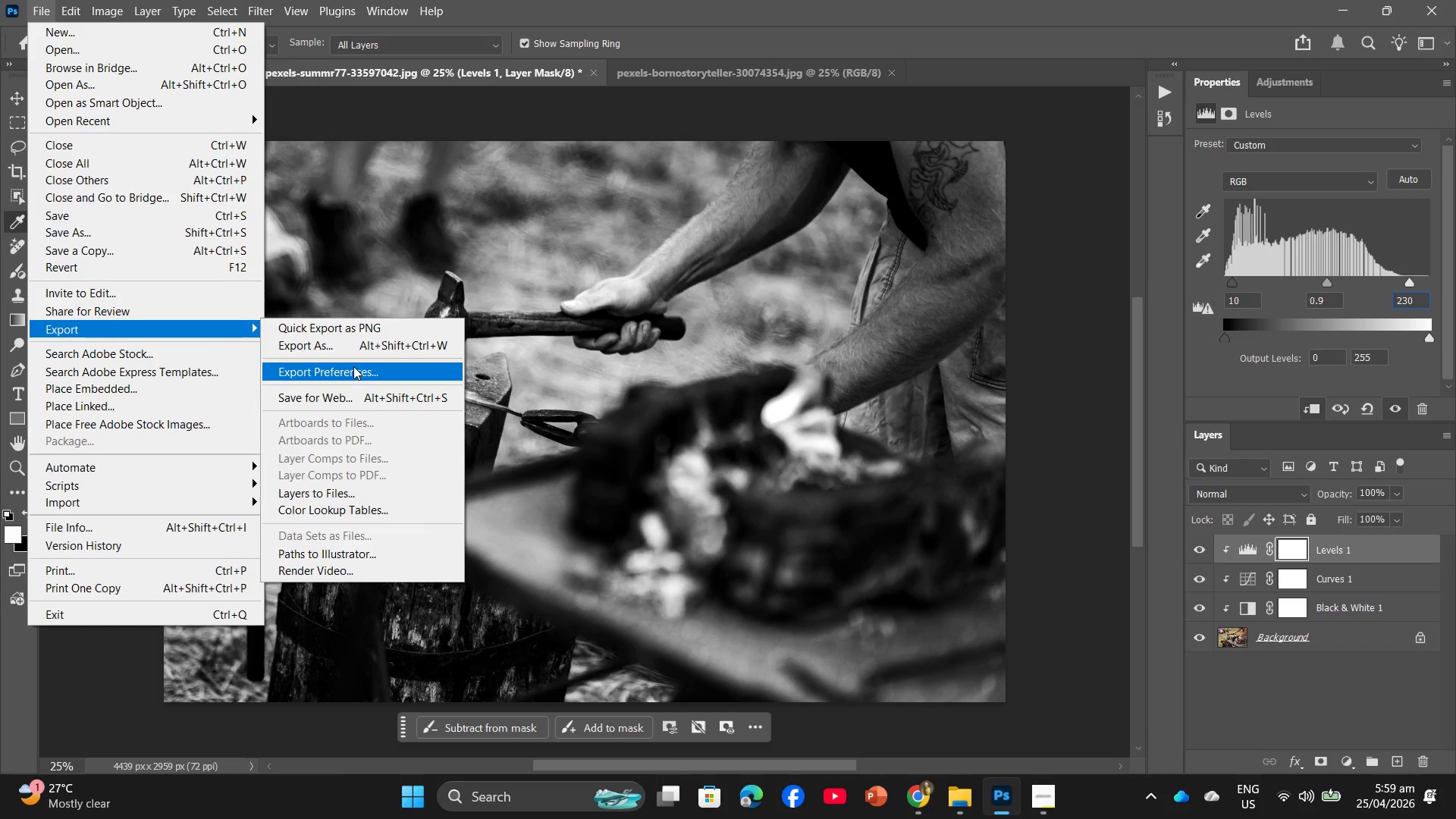 
left_click([366, 343])
 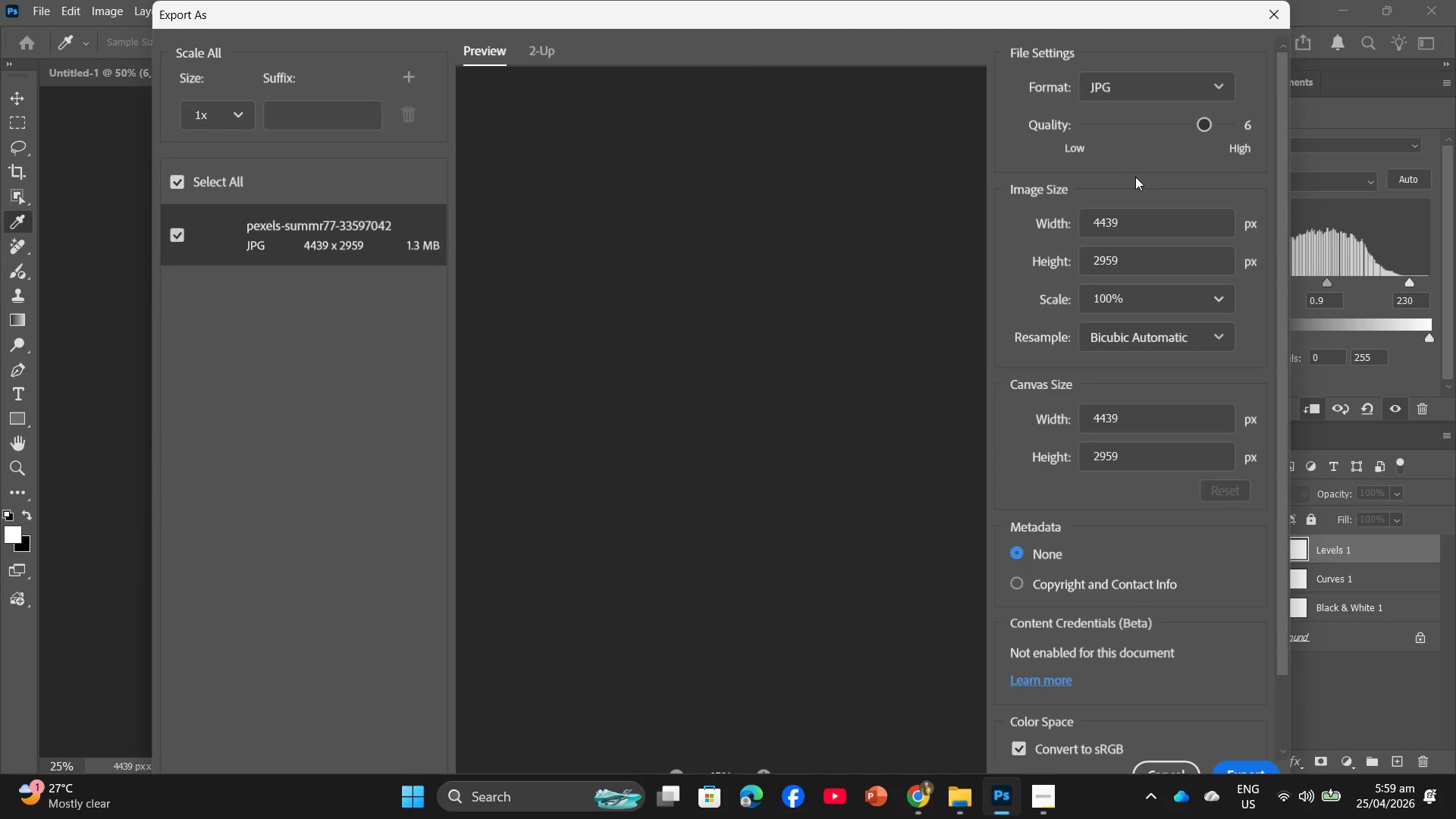 
left_click_drag(start_coordinate=[1150, 234], to_coordinate=[1075, 240])
 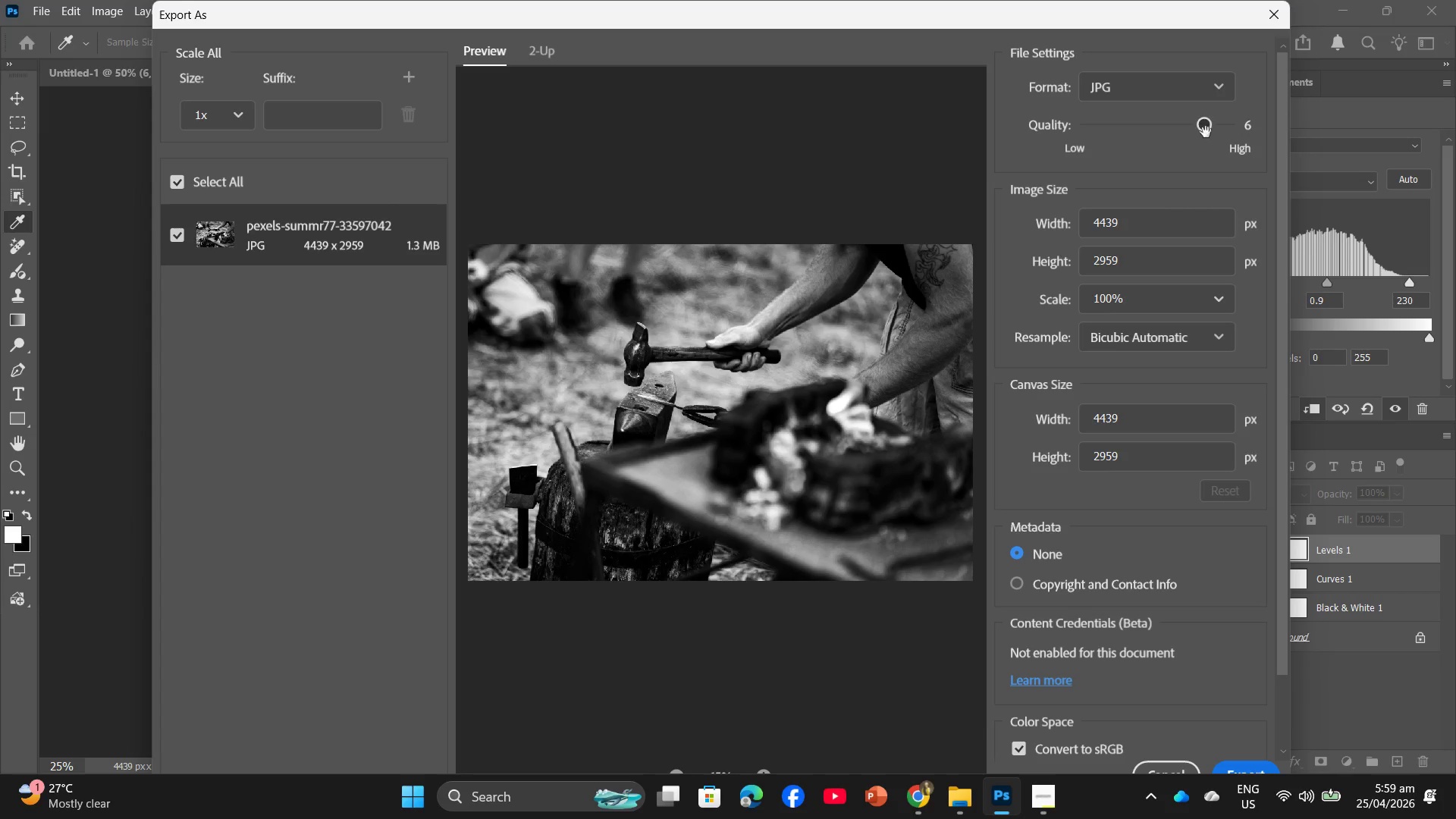 
left_click_drag(start_coordinate=[1210, 129], to_coordinate=[1273, 121])
 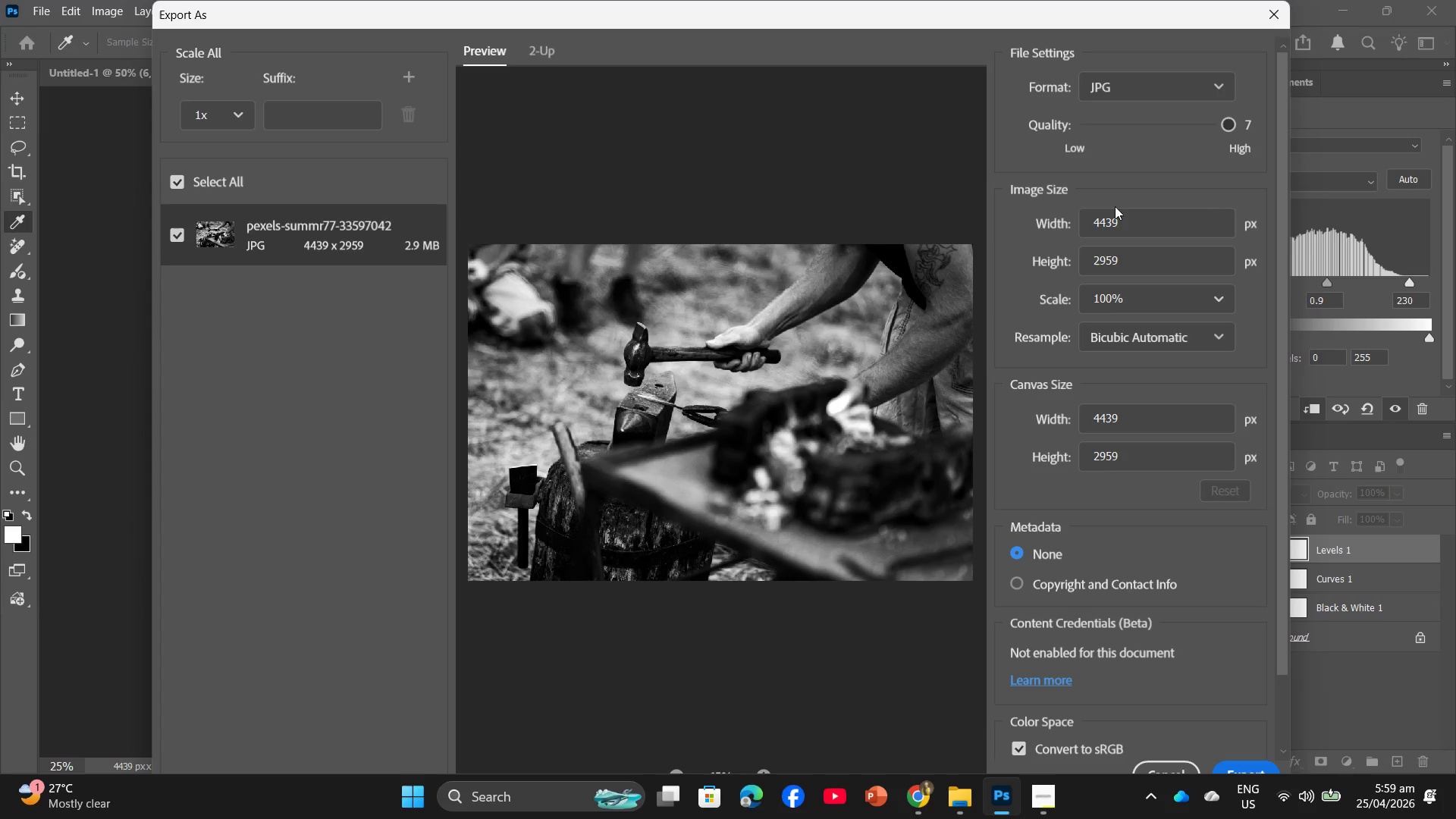 
left_click_drag(start_coordinate=[1139, 228], to_coordinate=[1070, 228])
 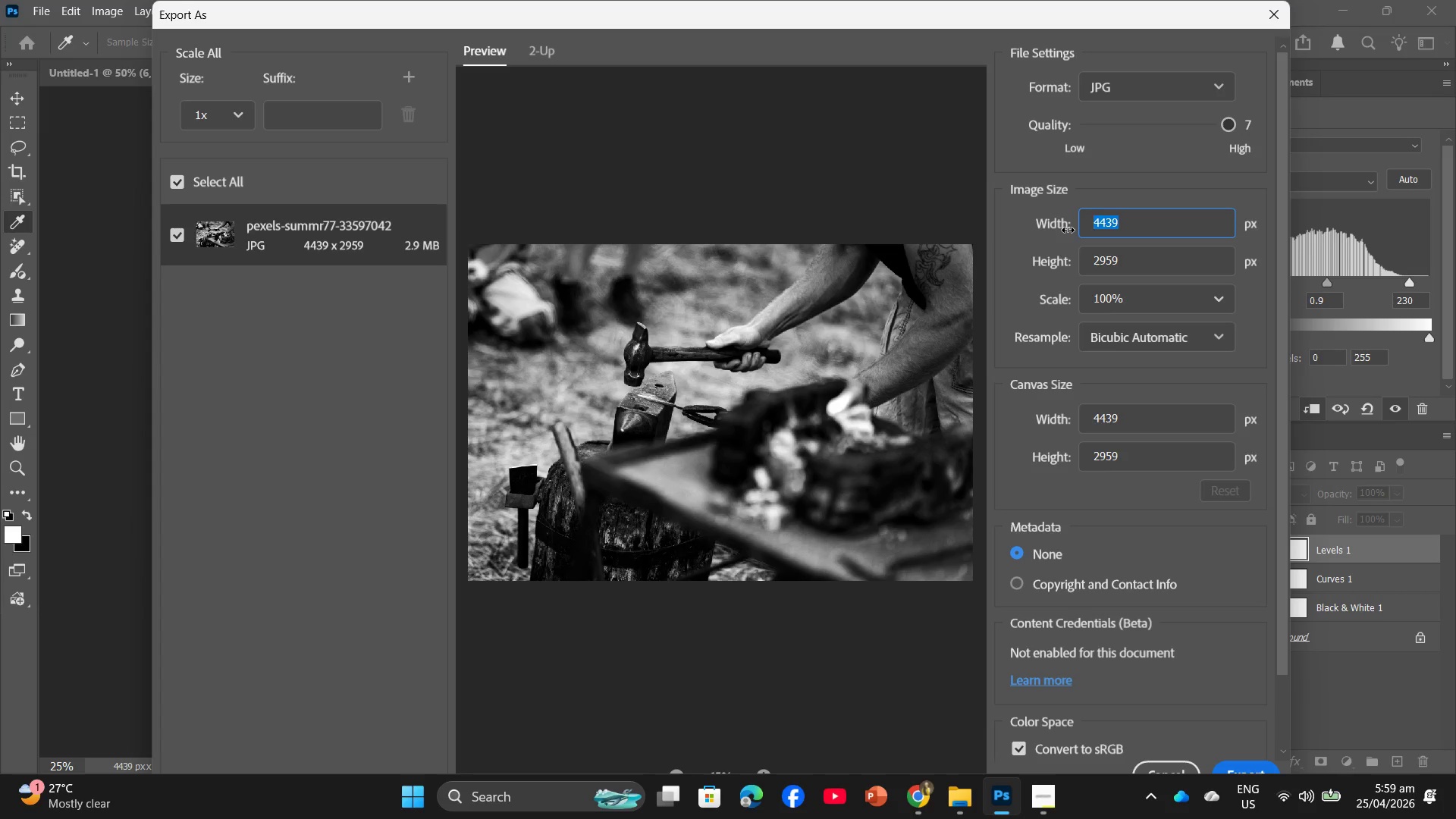 
key(Numpad2)
 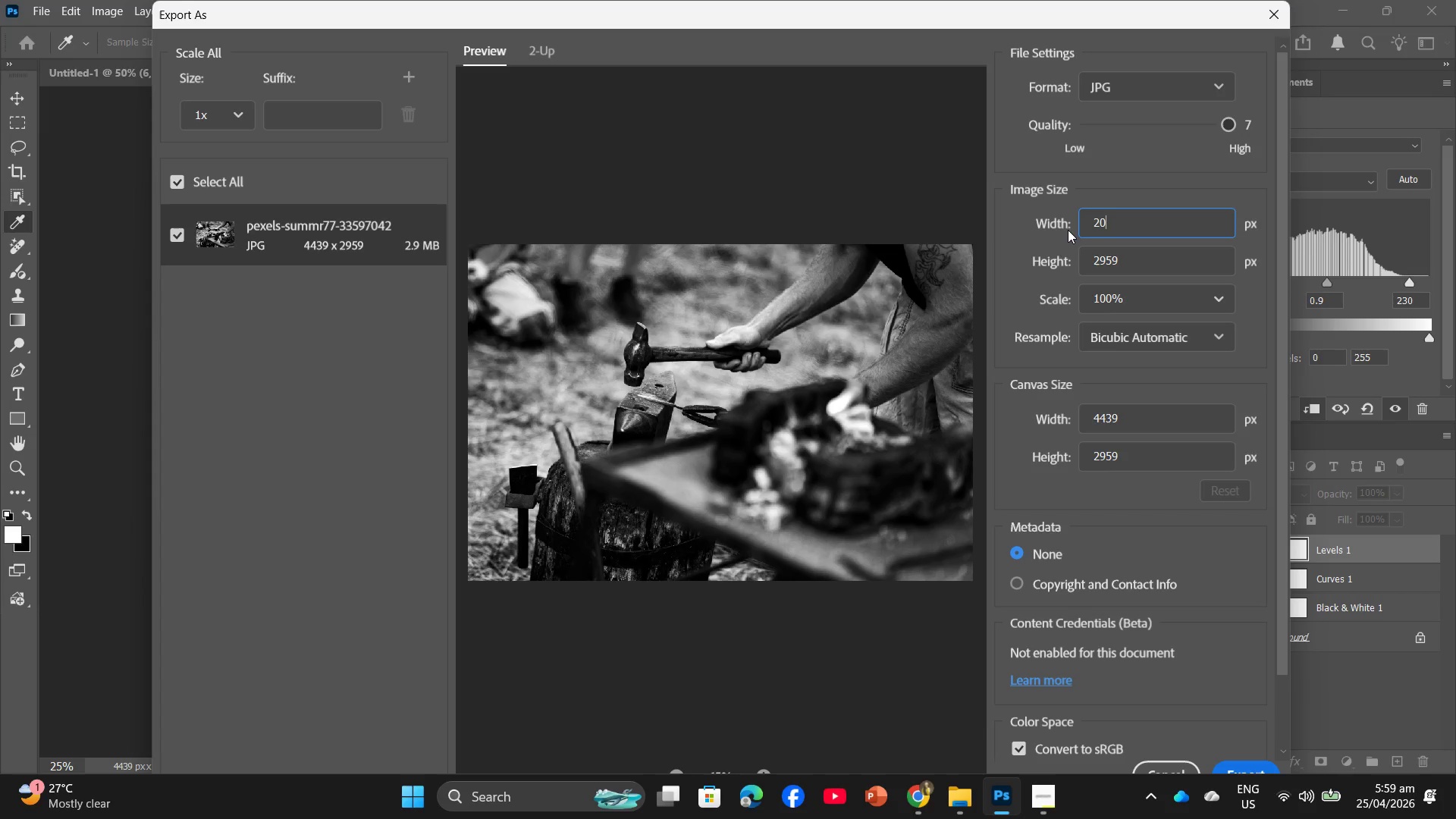 
key(Numpad0)
 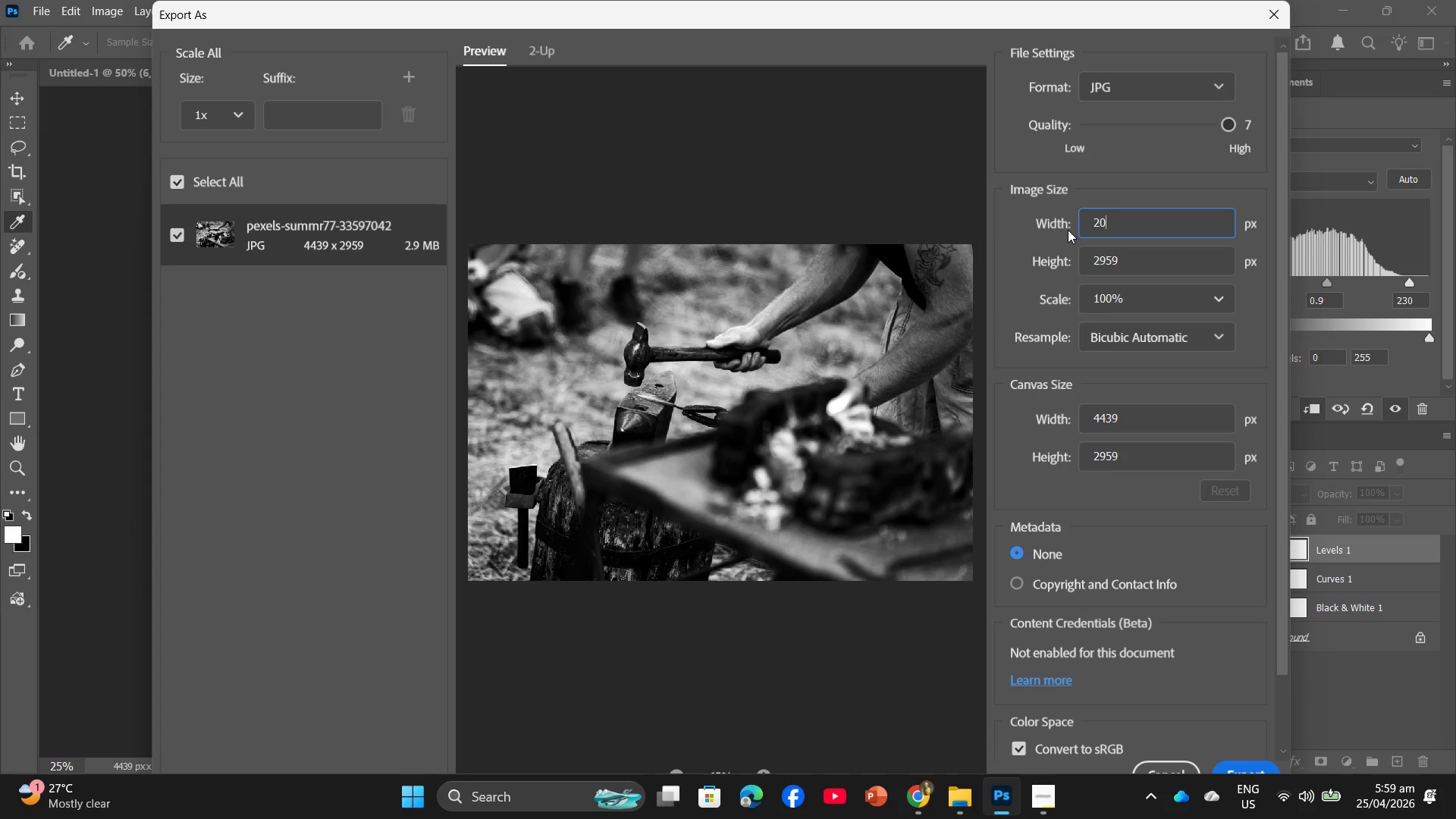 
key(Numpad0)
 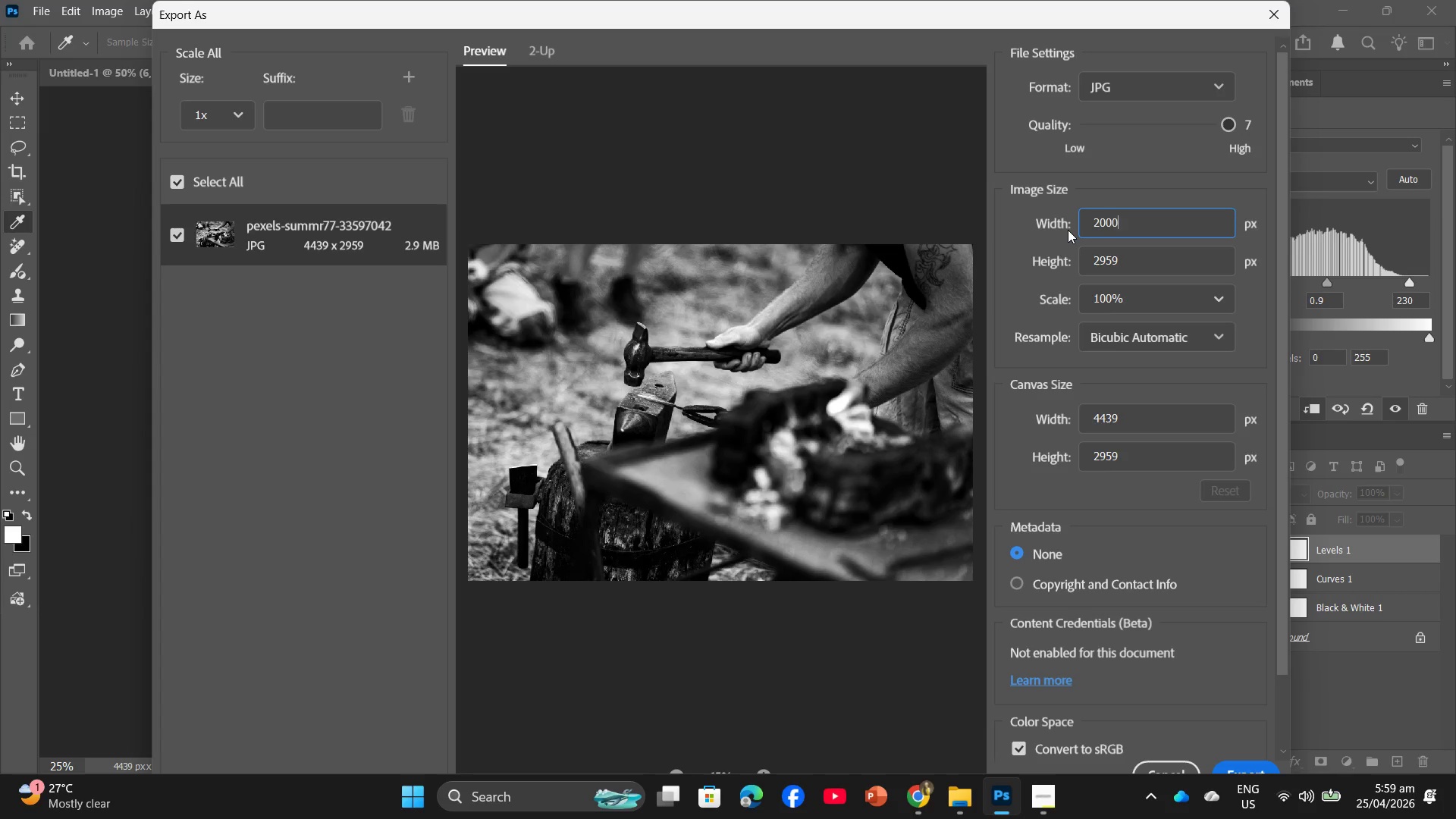 
key(Numpad0)
 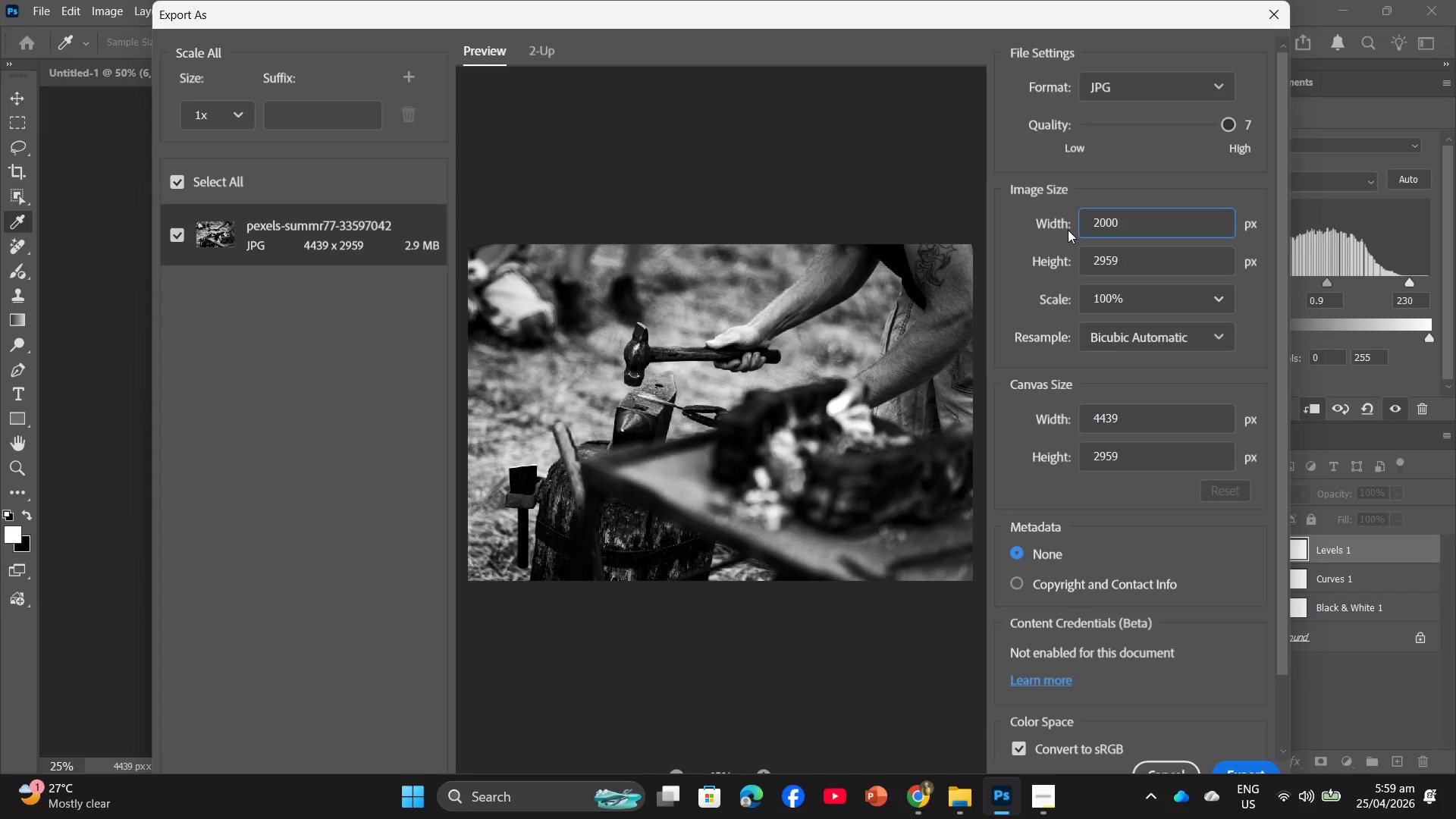 
key(Enter)
 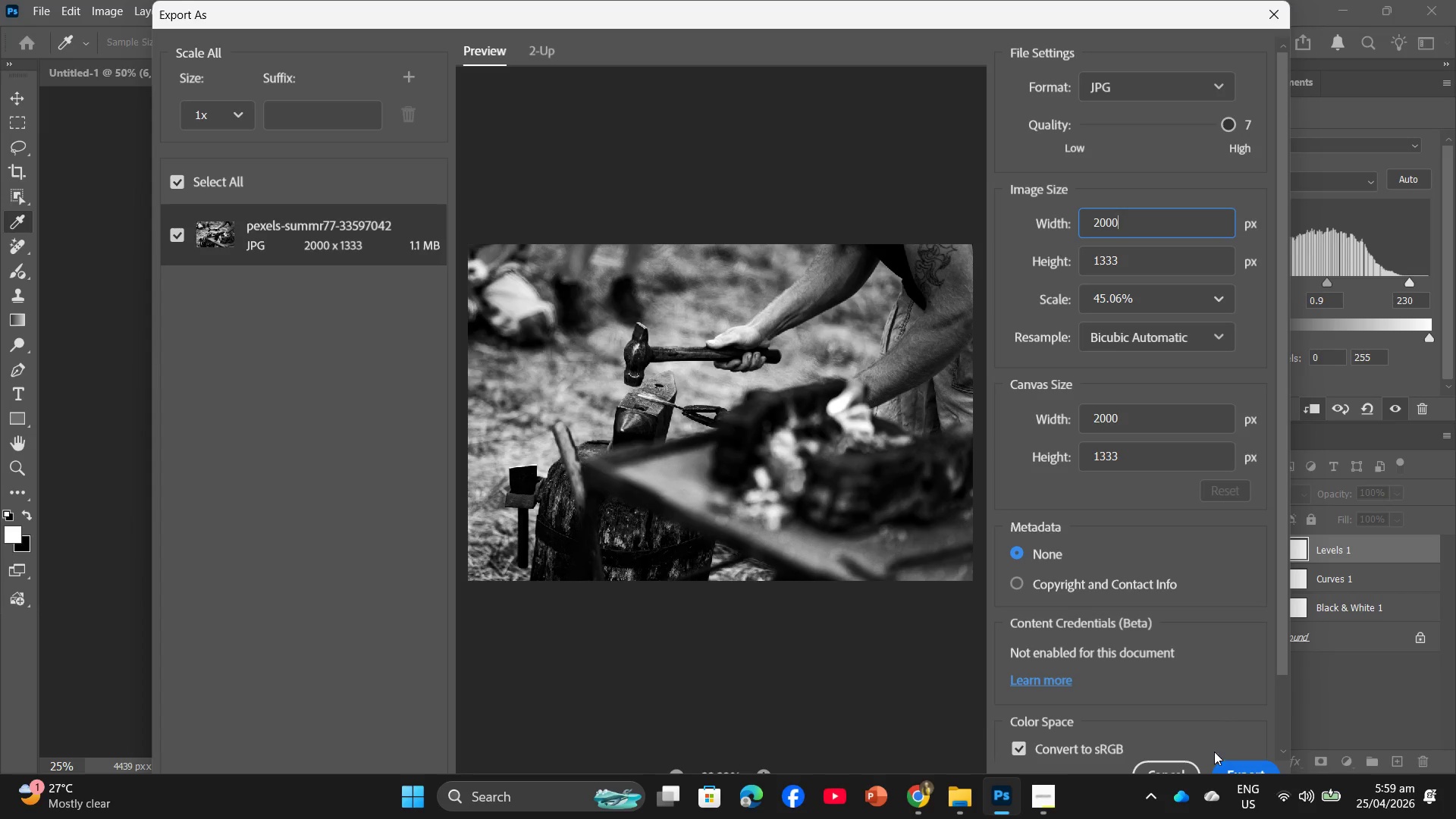 
left_click([1224, 761])
 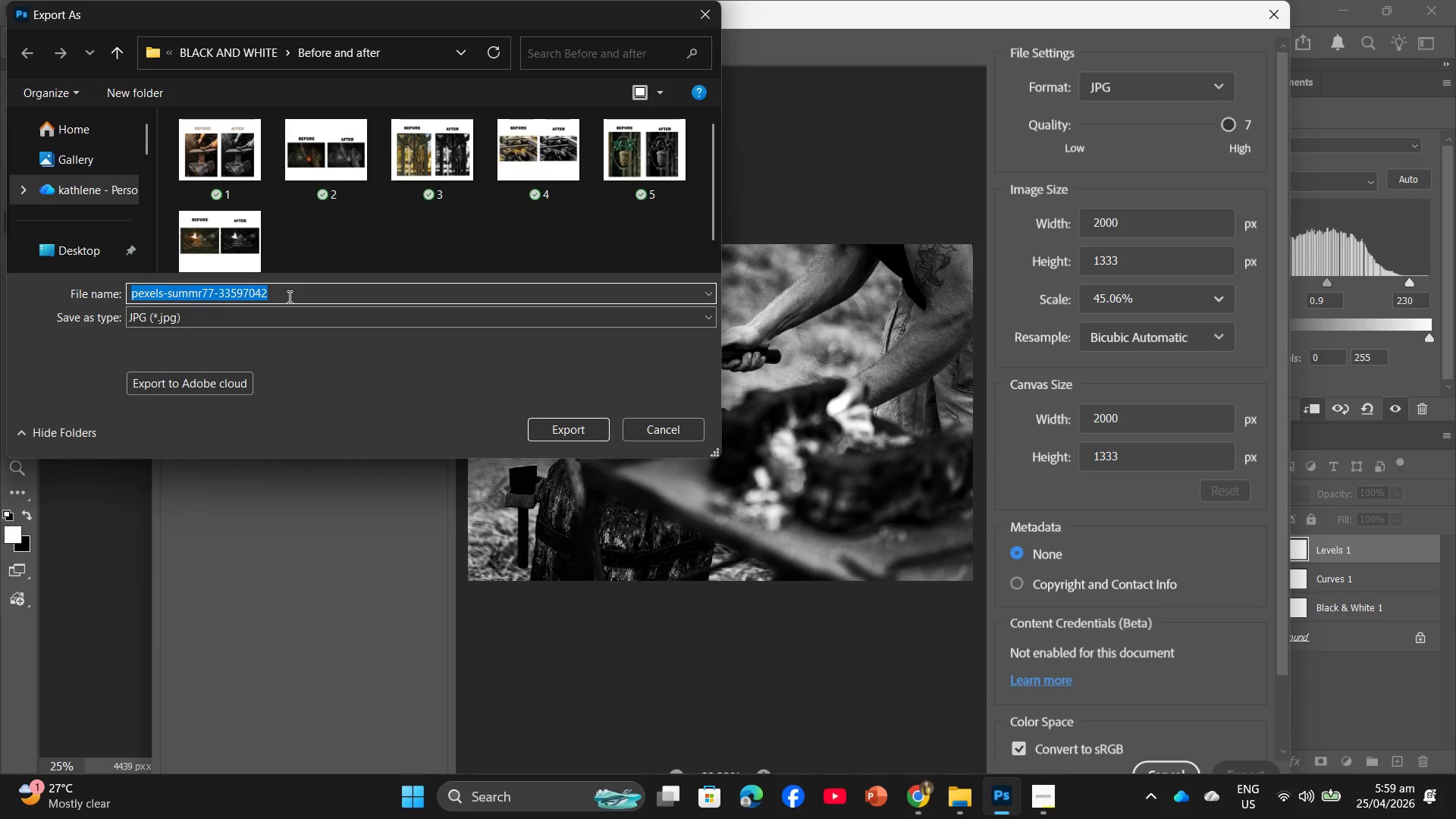 
left_click([234, 61])
 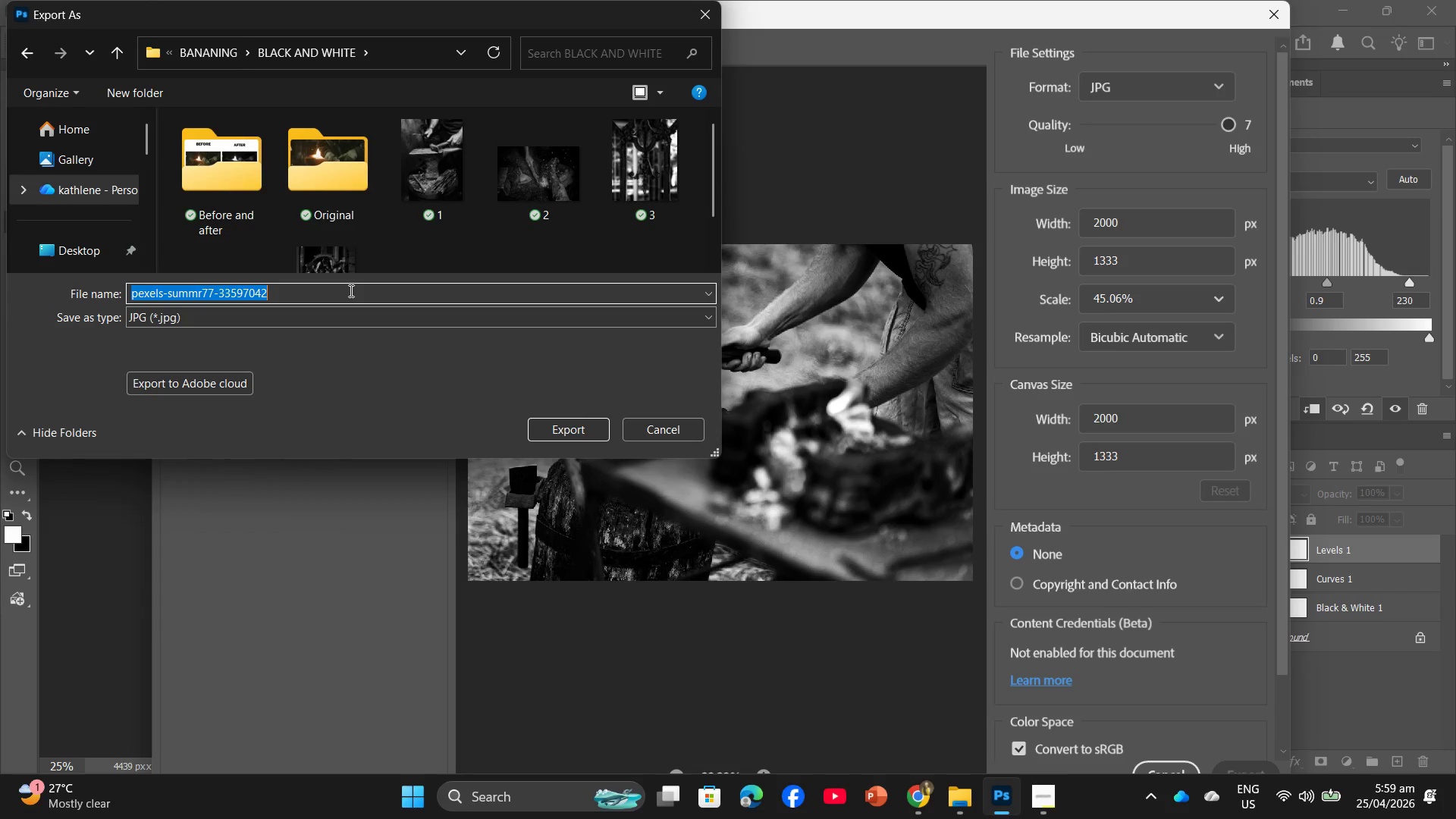 
type(78)
 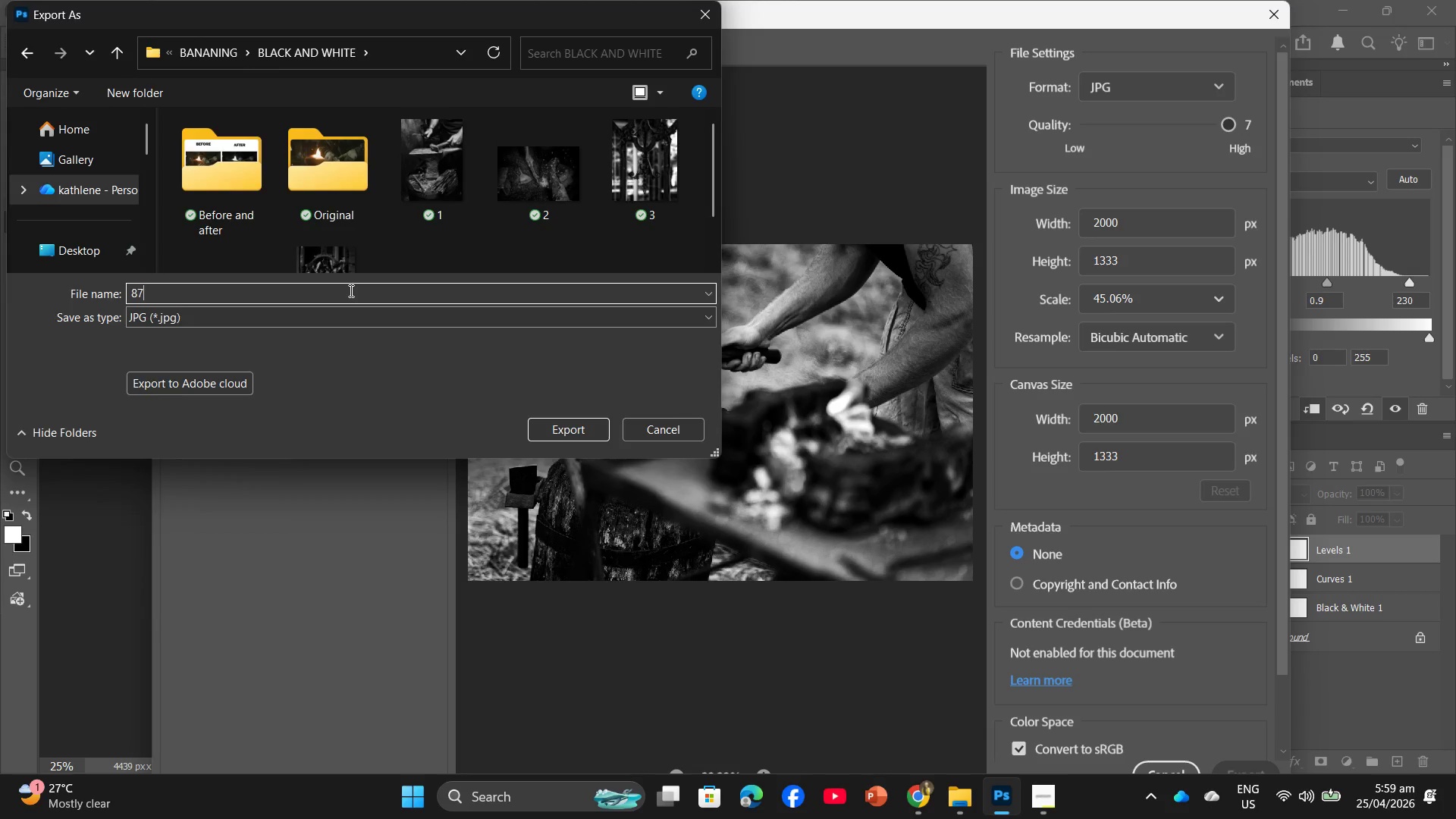 
key(Enter)
 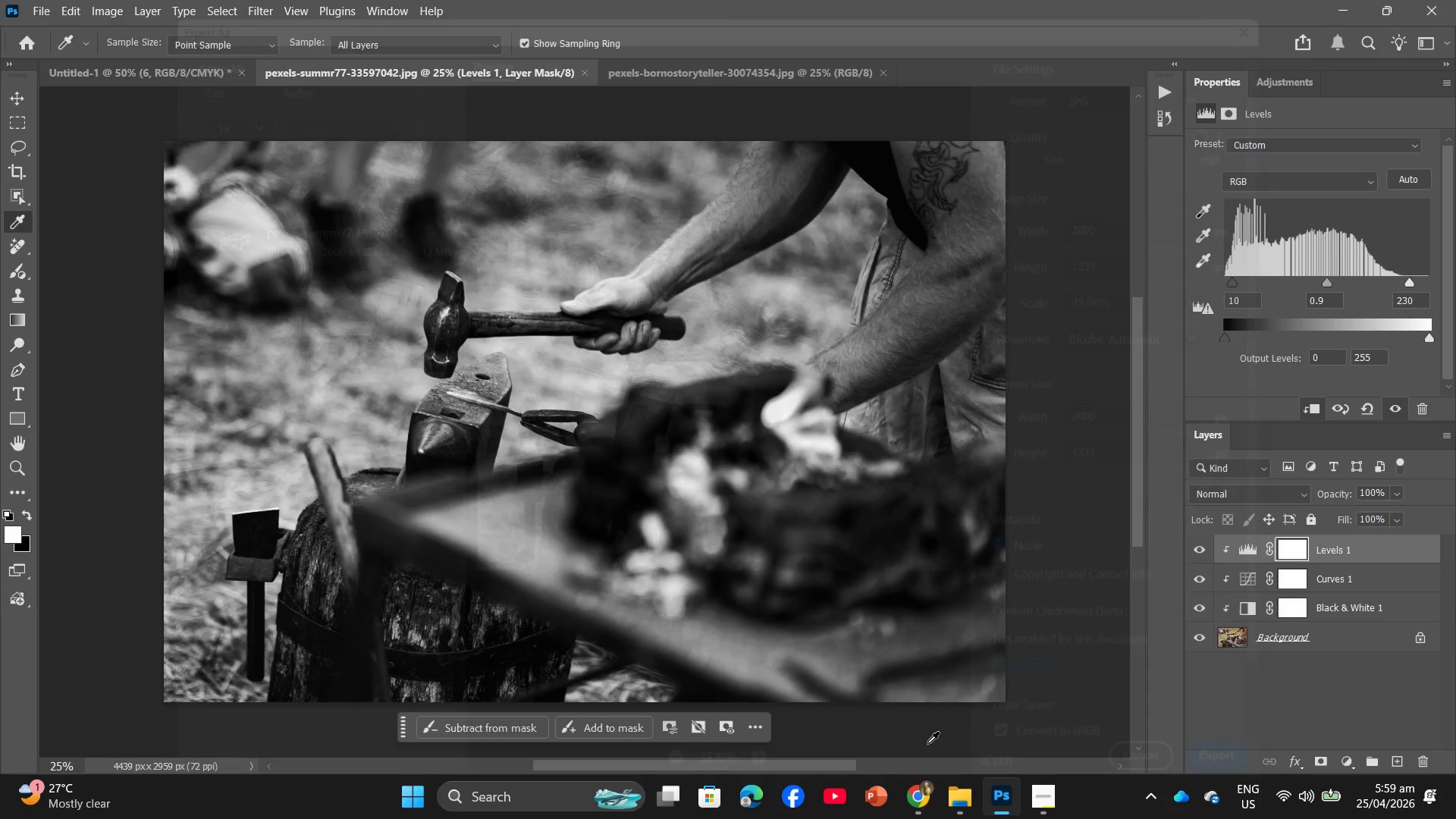 
left_click([965, 811])
 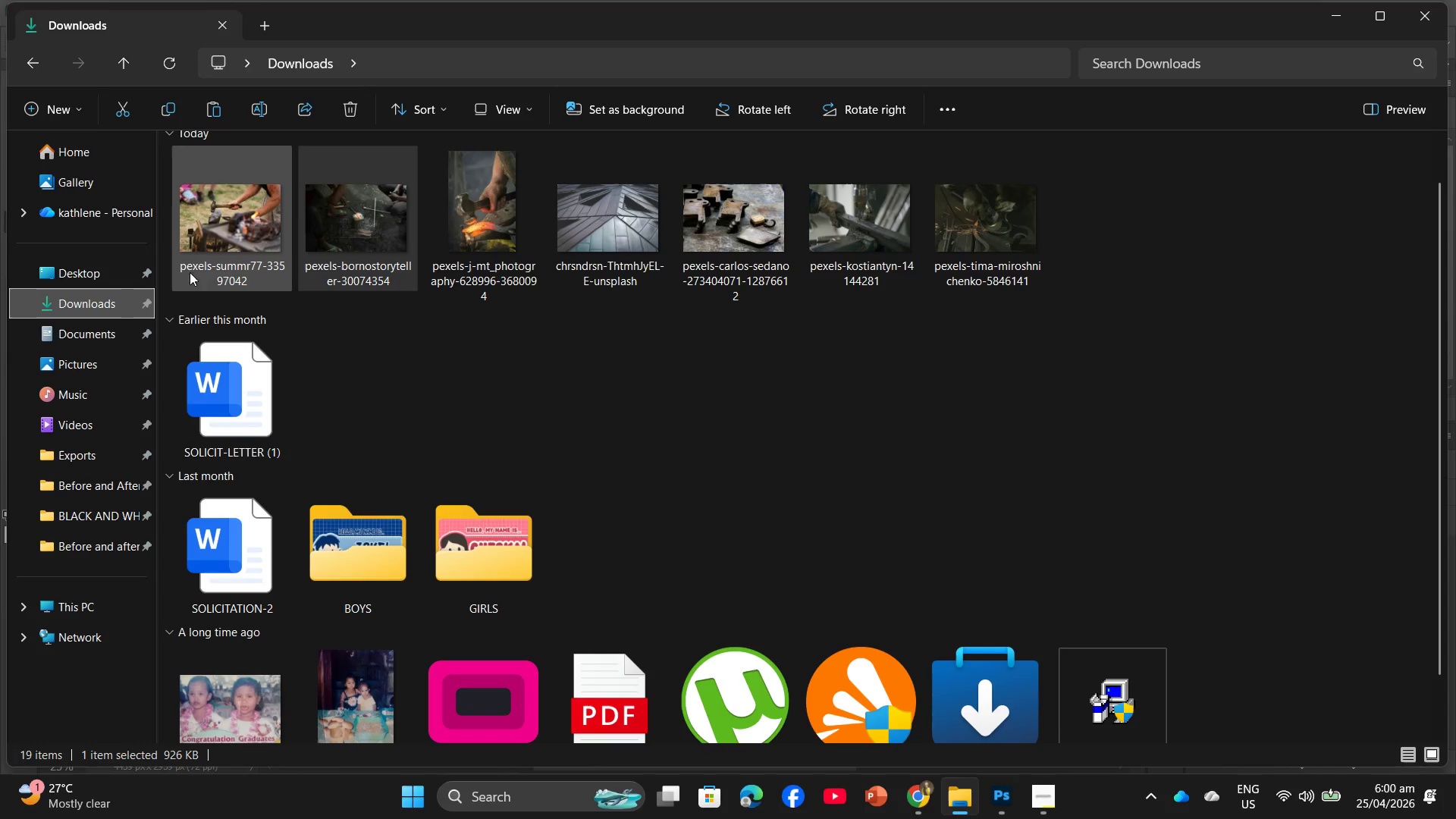 
left_click_drag(start_coordinate=[225, 247], to_coordinate=[86, 524])
 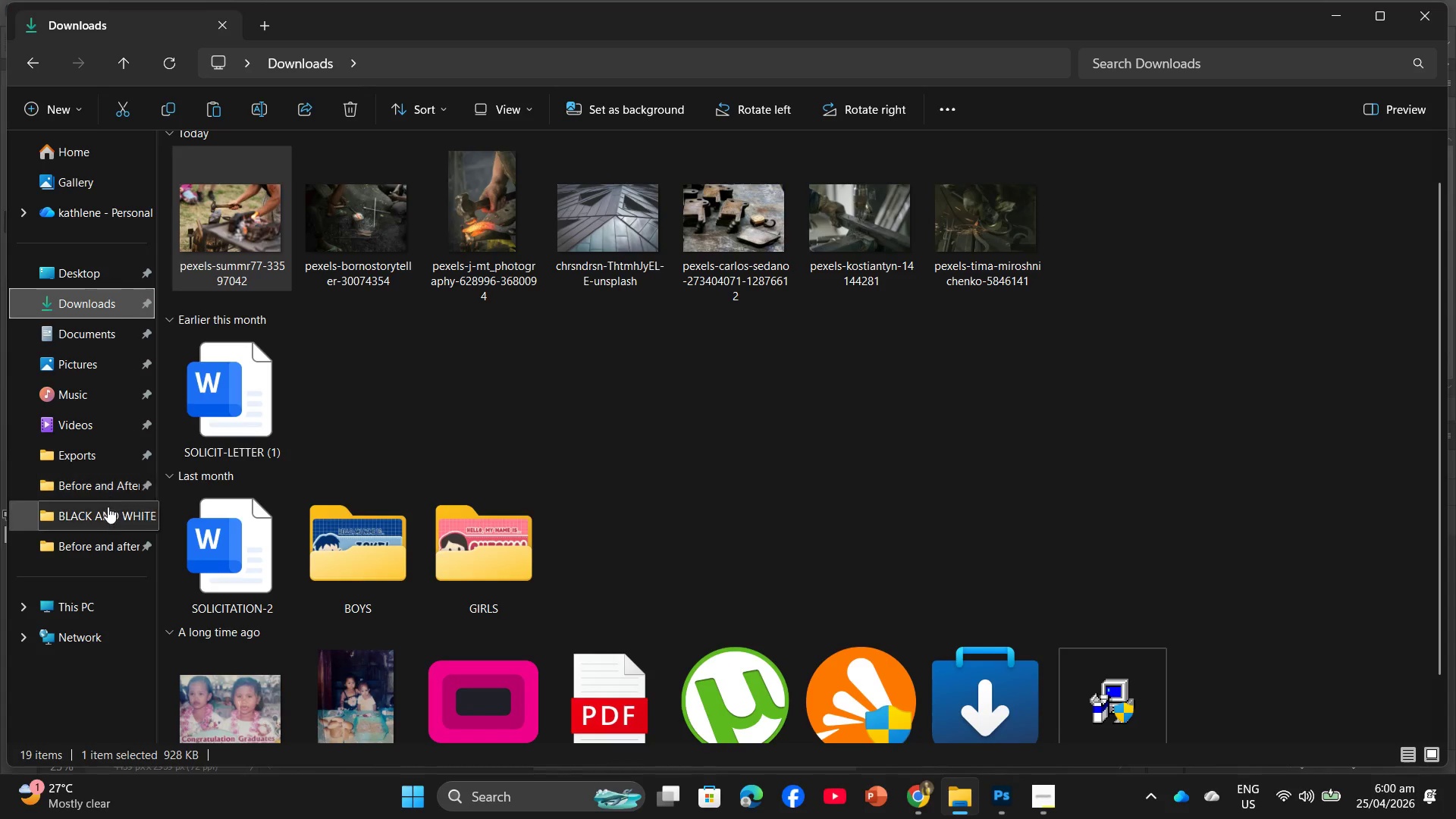 
left_click_drag(start_coordinate=[235, 228], to_coordinate=[111, 516])
 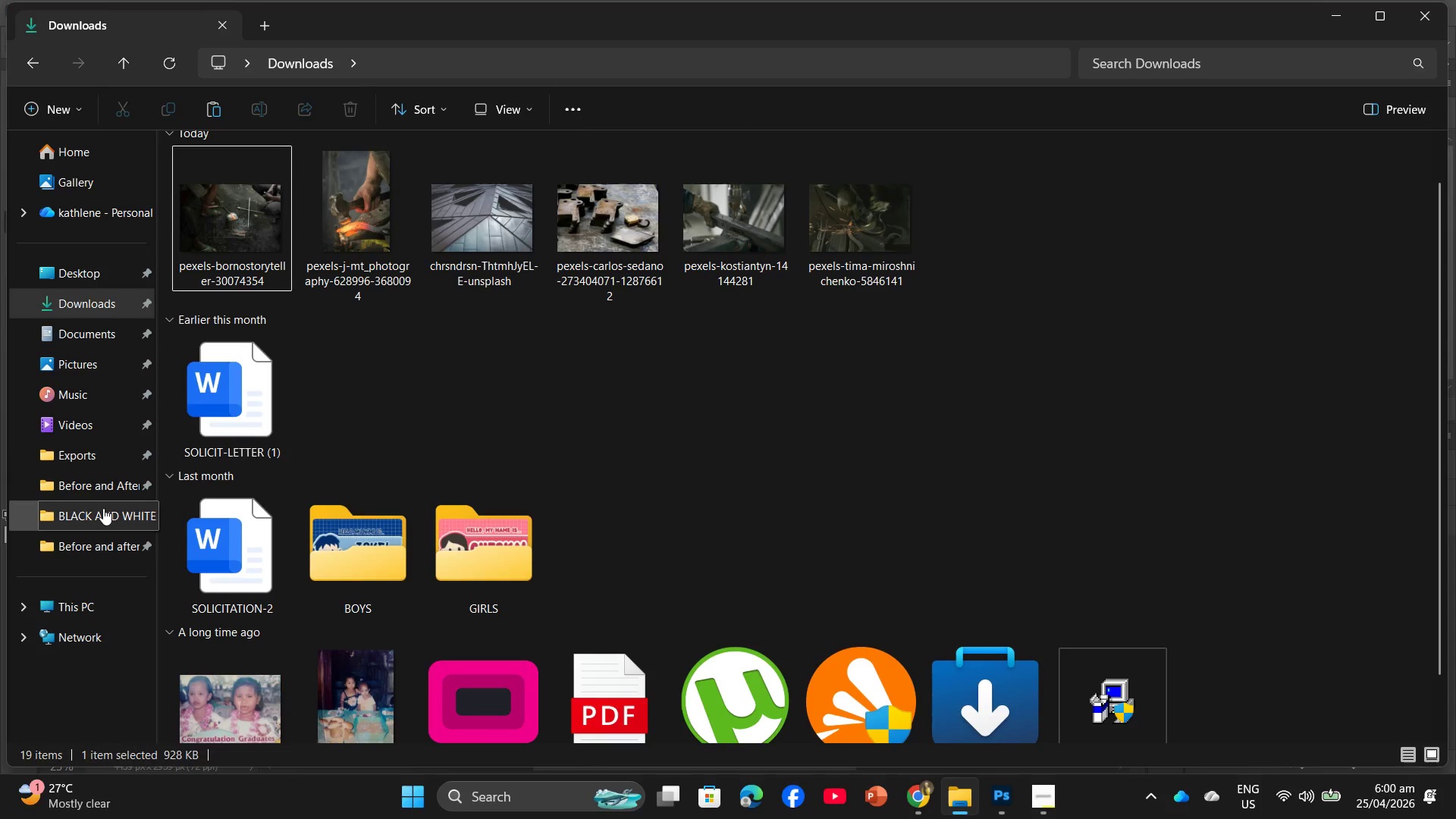 
left_click([99, 515])
 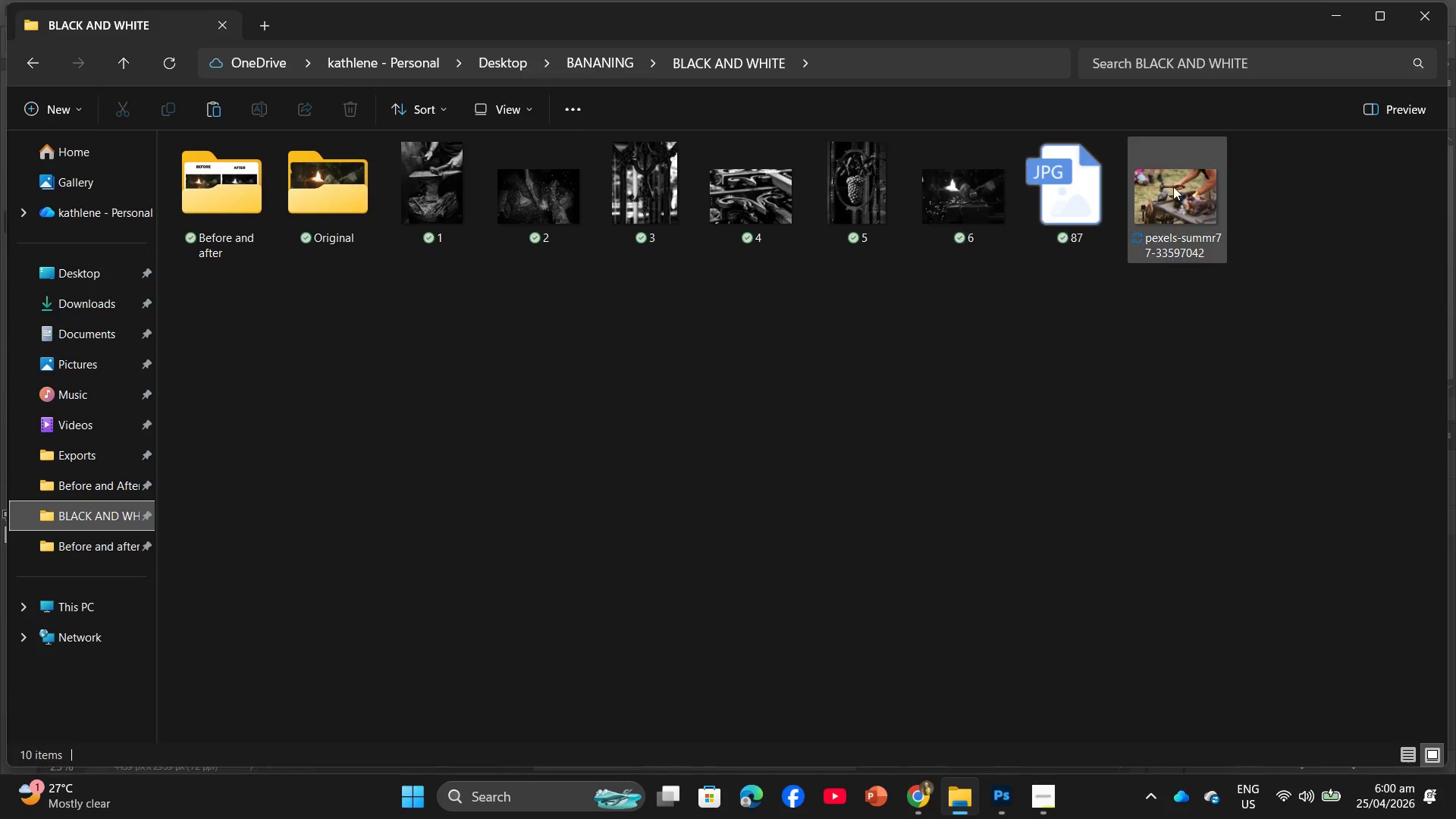 
left_click_drag(start_coordinate=[1173, 187], to_coordinate=[283, 146])
 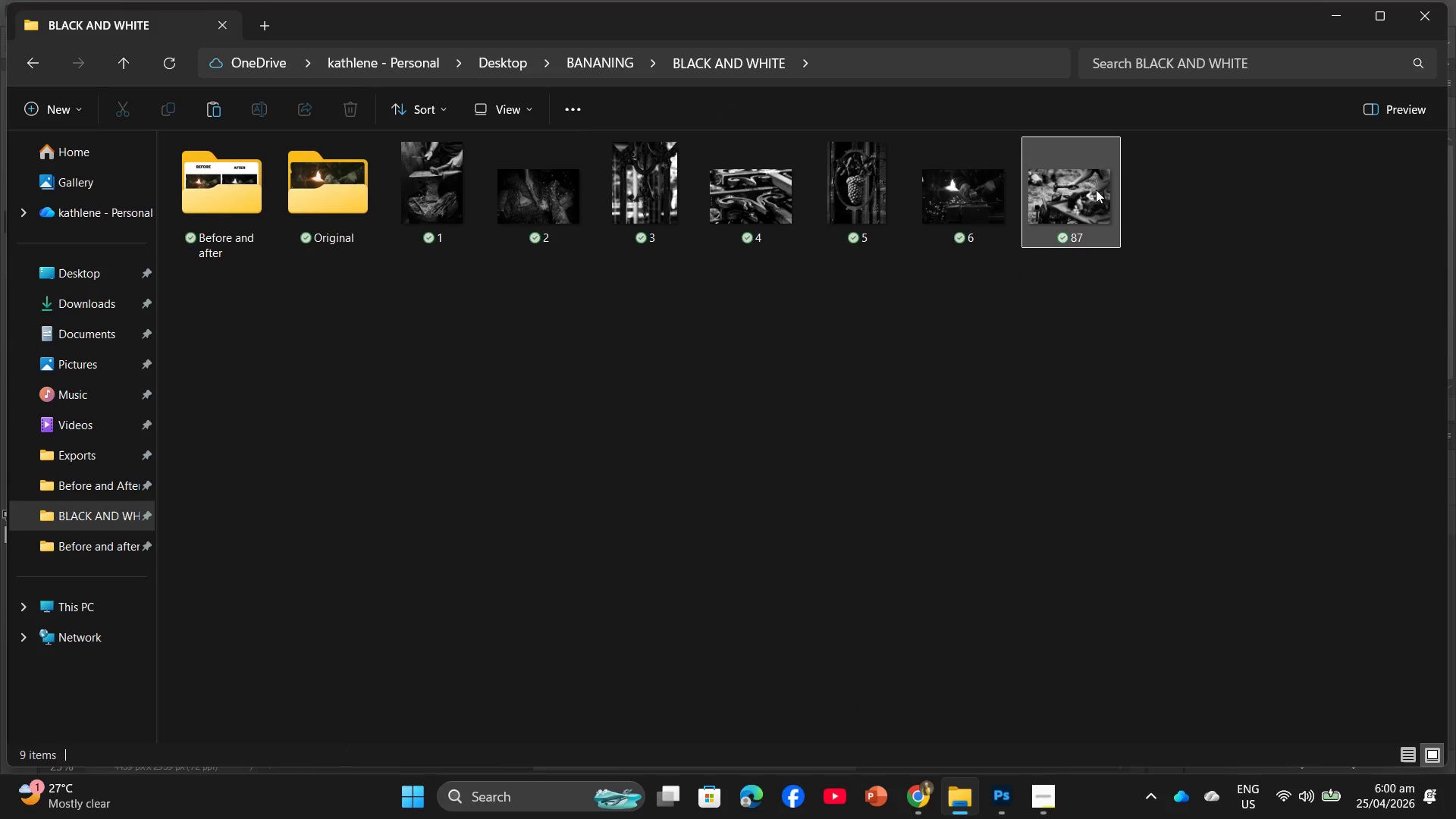 
right_click([1103, 194])
 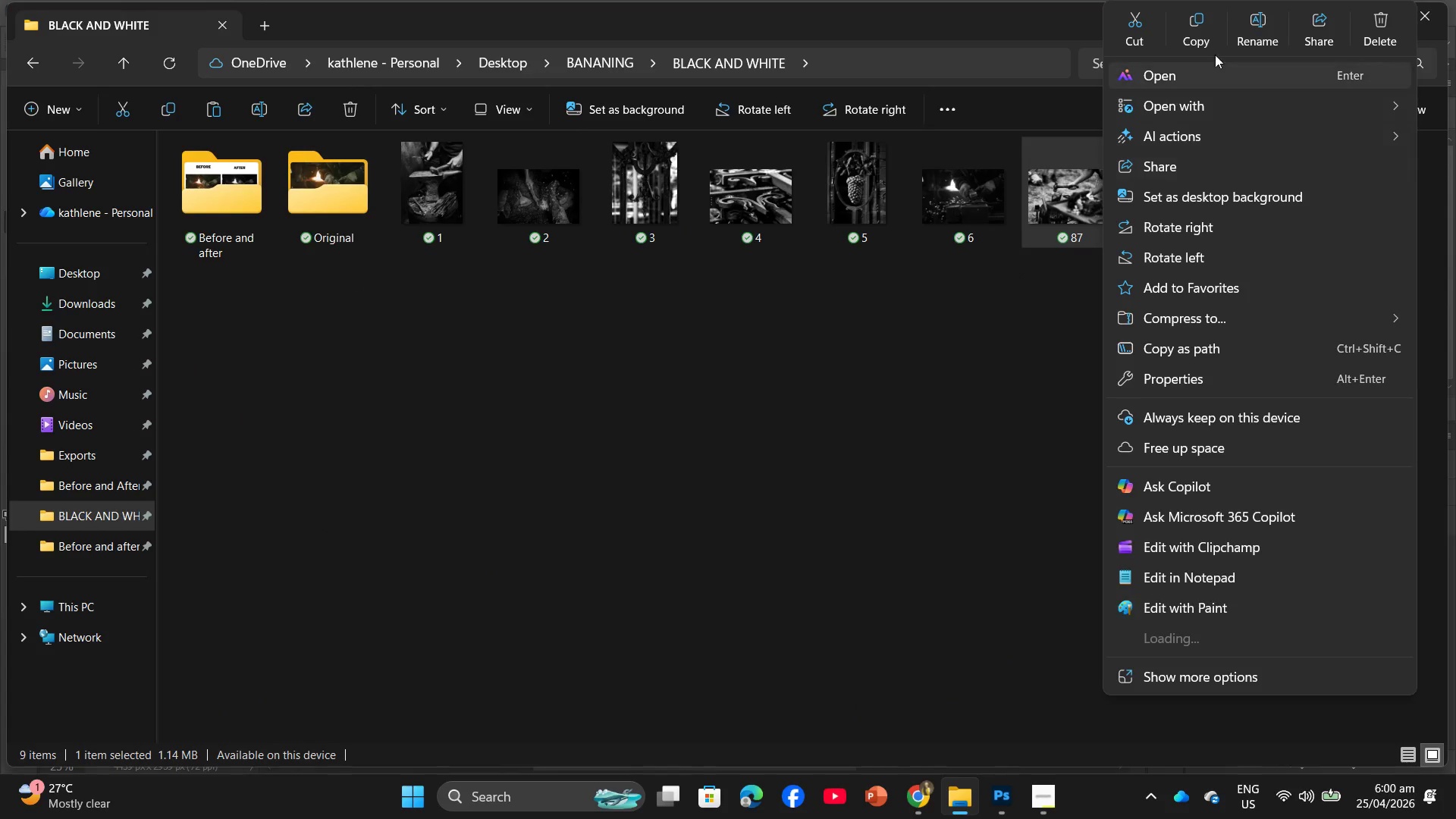 
left_click([1247, 32])
 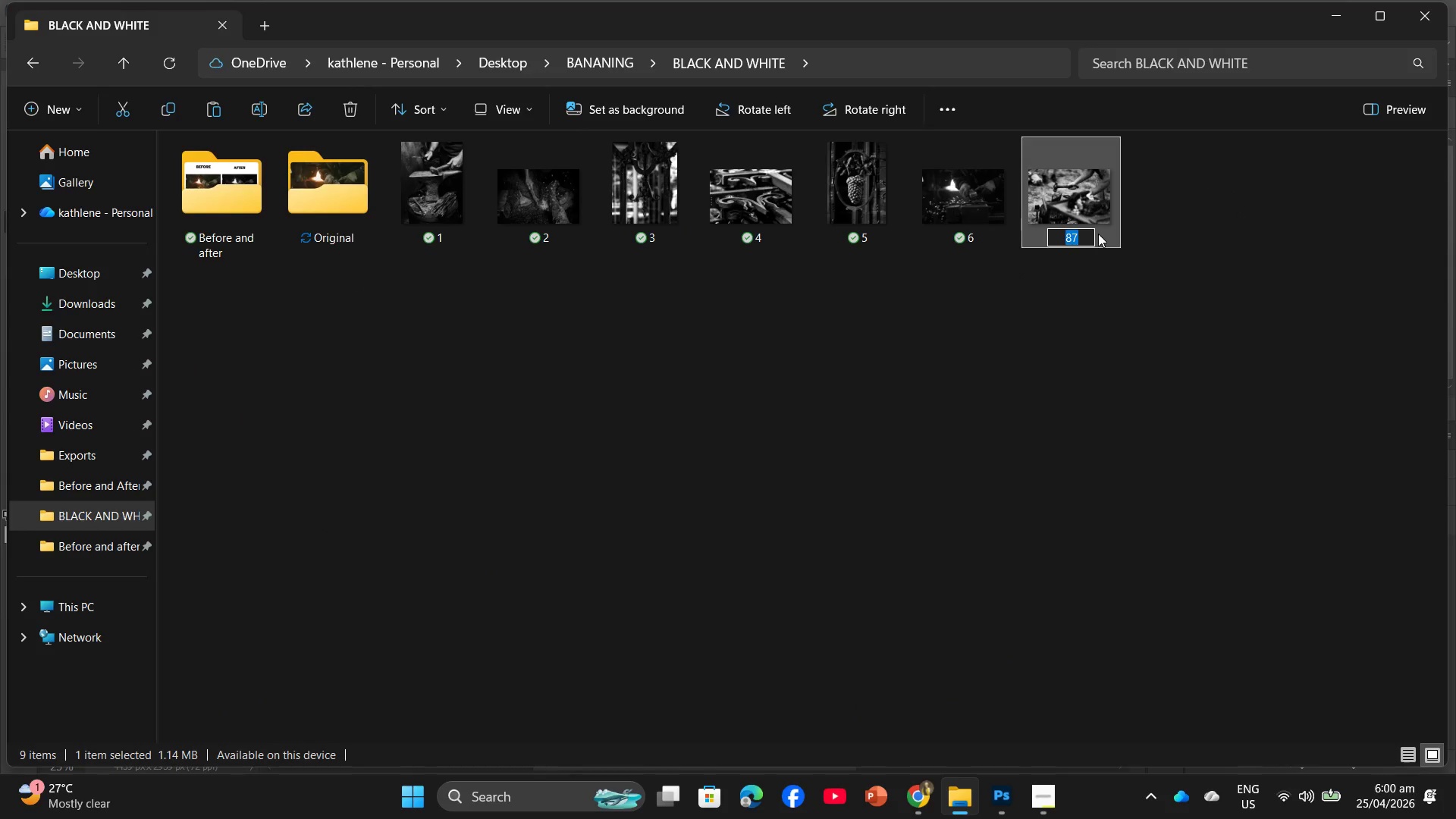 
key(Numpad7)
 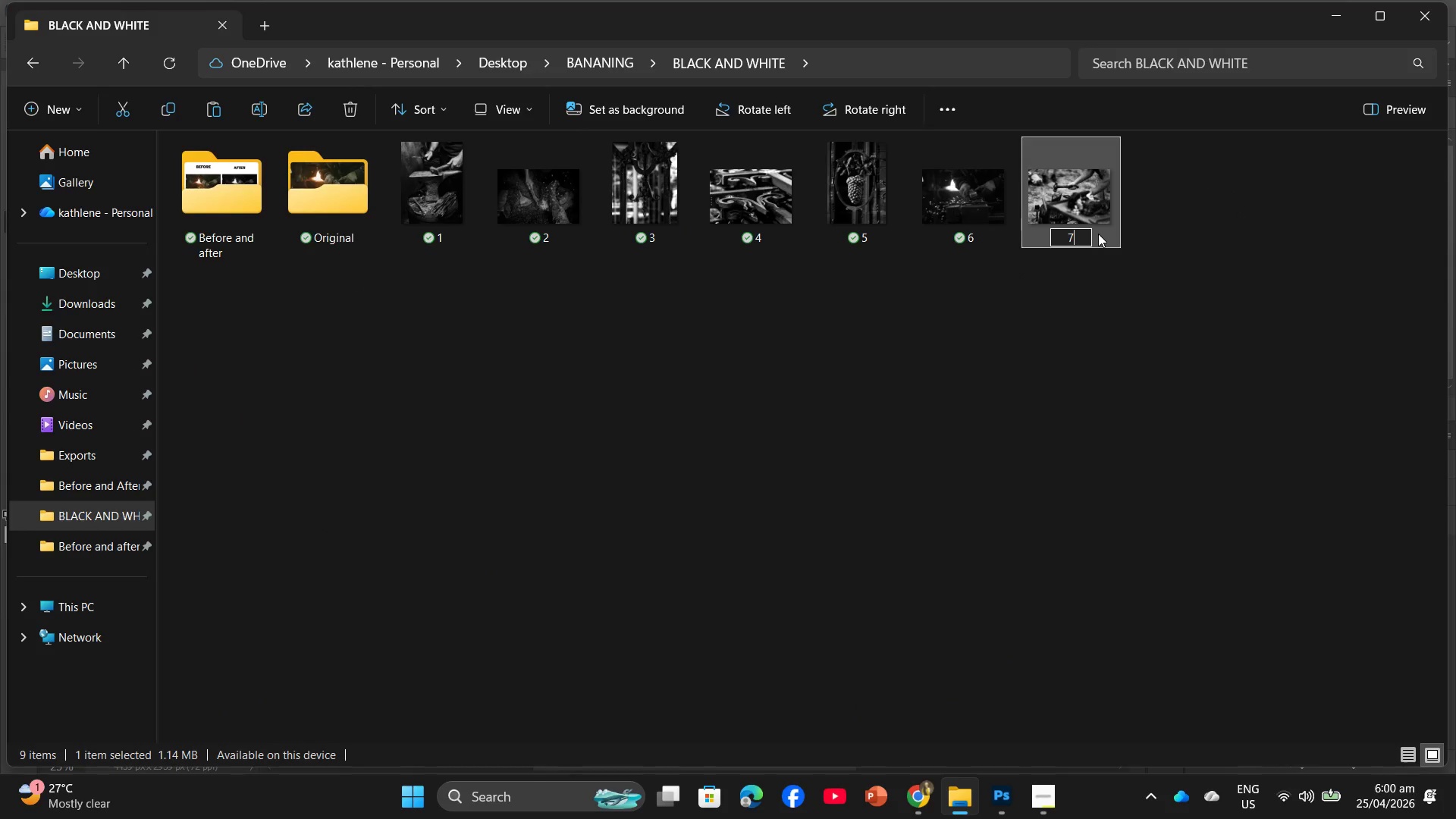 
key(Enter)
 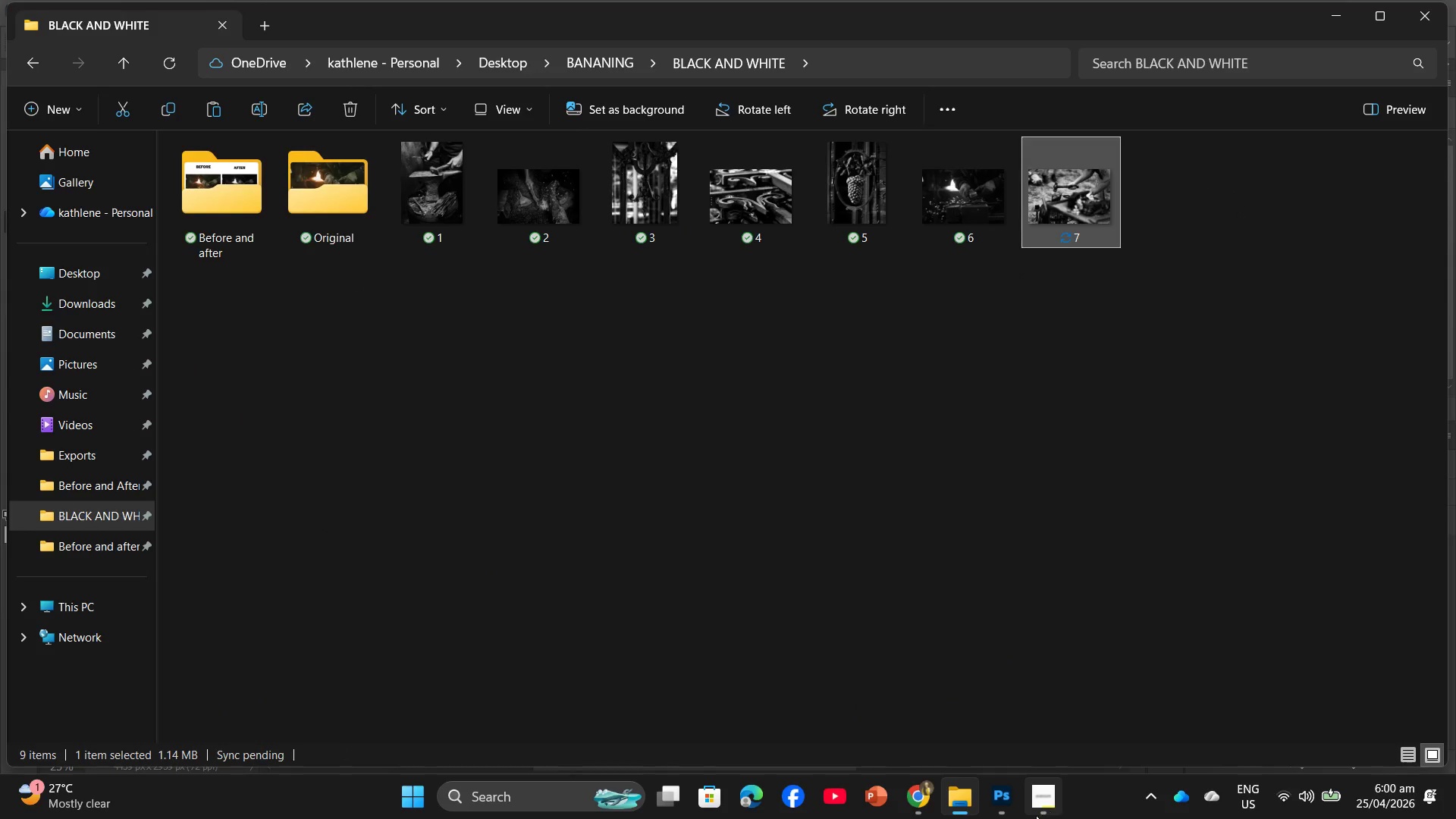 
left_click([1008, 818])
 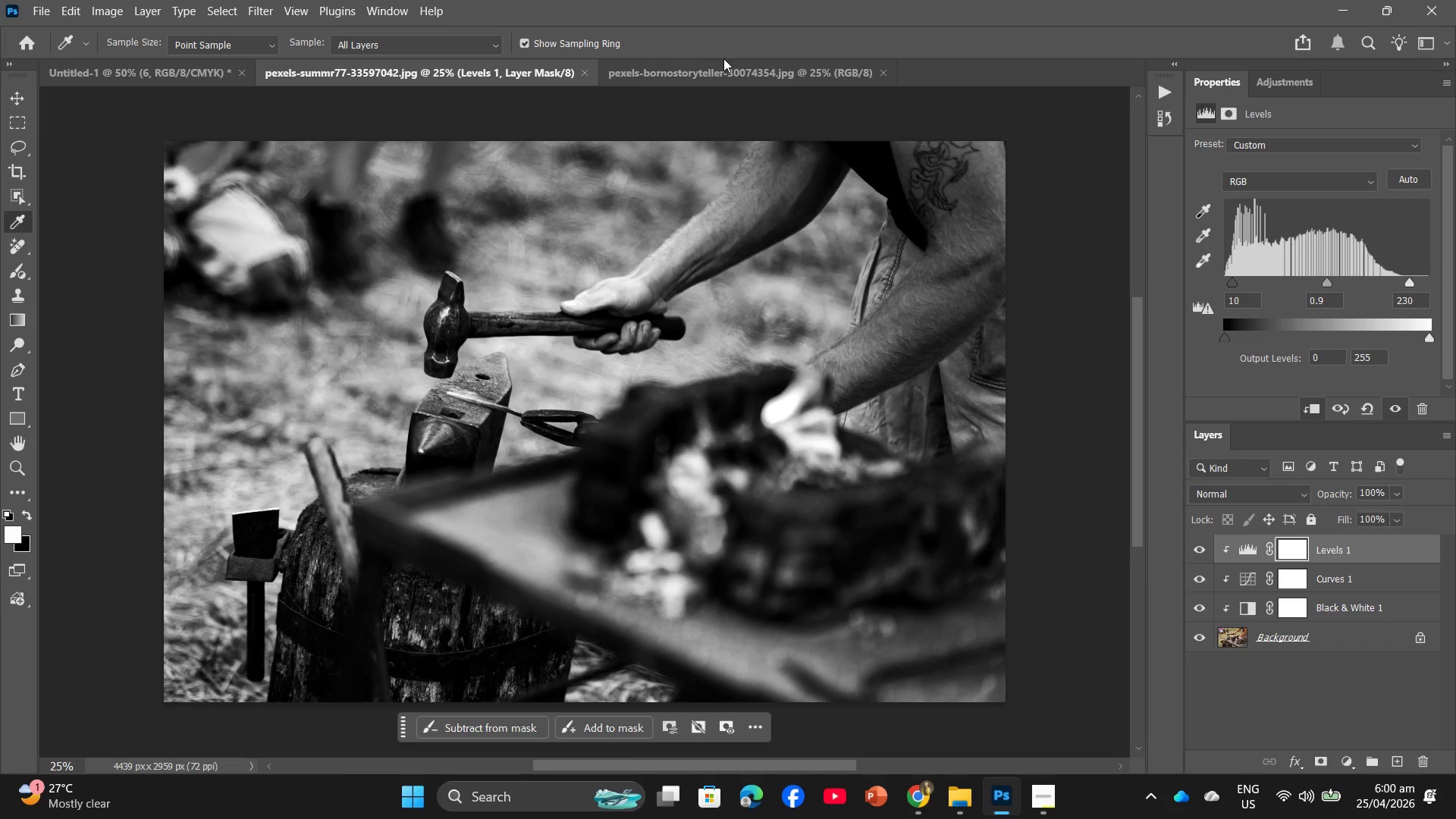 
left_click([96, 71])
 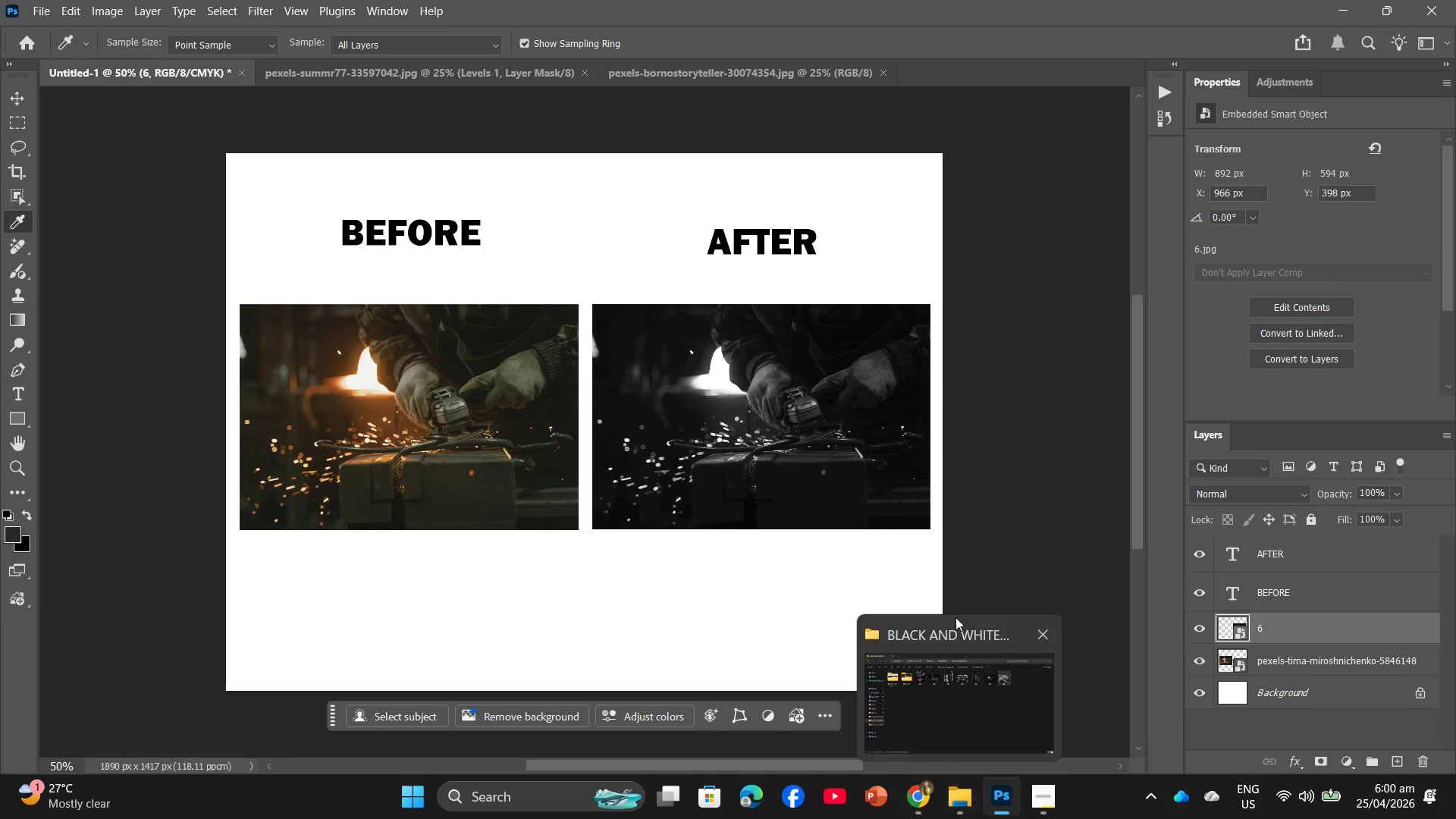 
left_click_drag(start_coordinate=[1413, 627], to_coordinate=[1429, 767])
 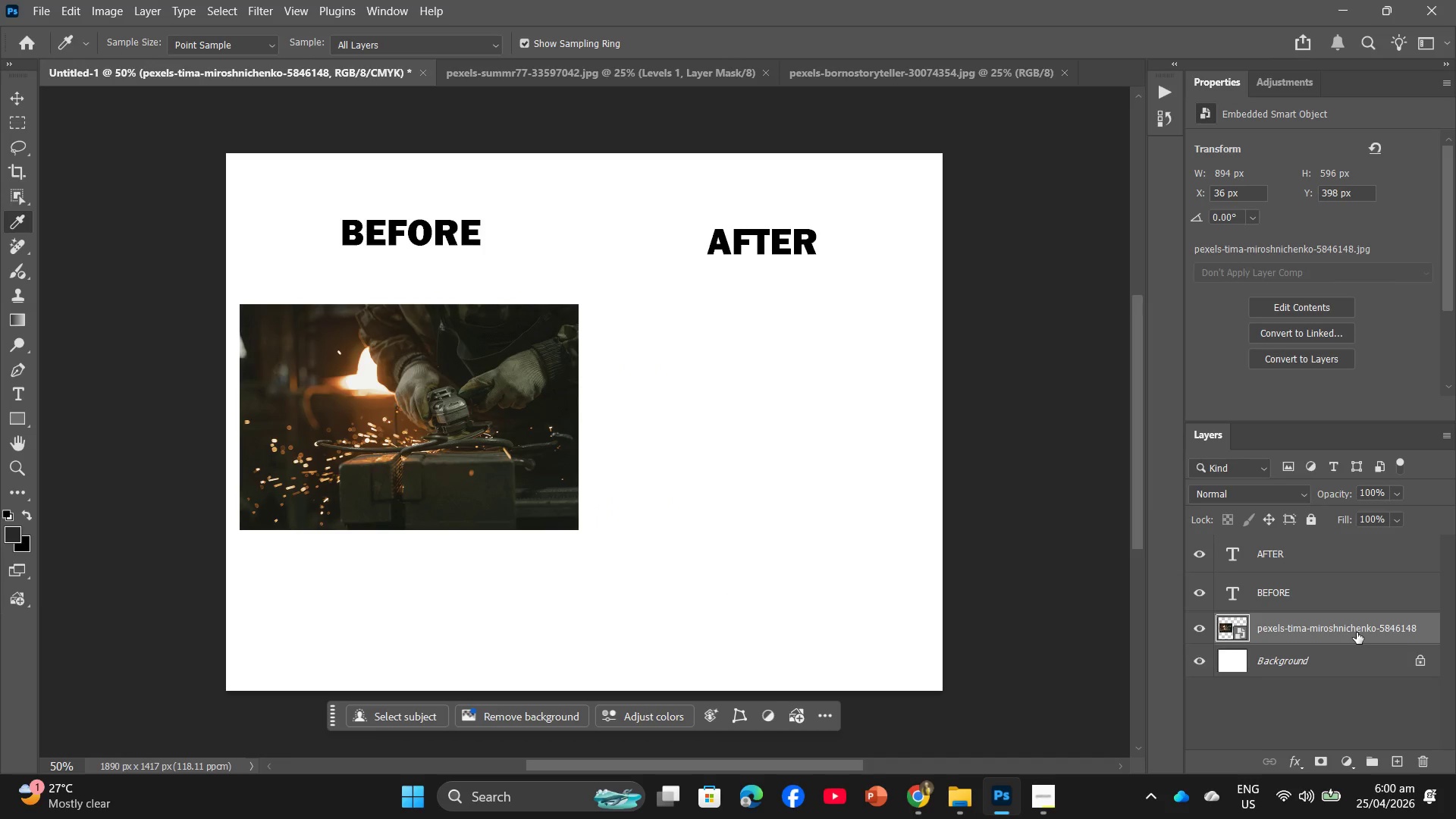 
left_click_drag(start_coordinate=[1357, 632], to_coordinate=[1423, 761])
 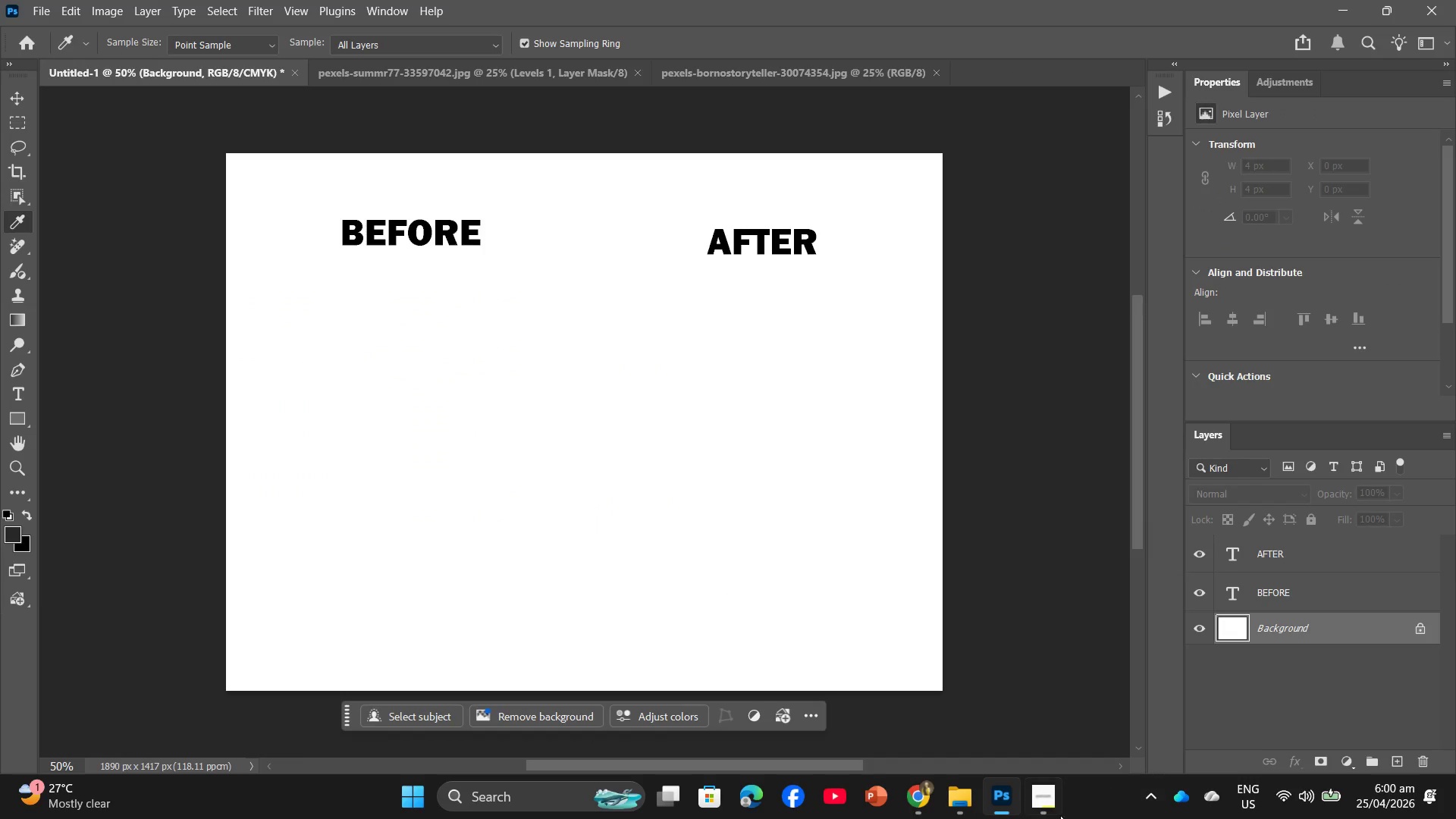 
left_click([1057, 815])